 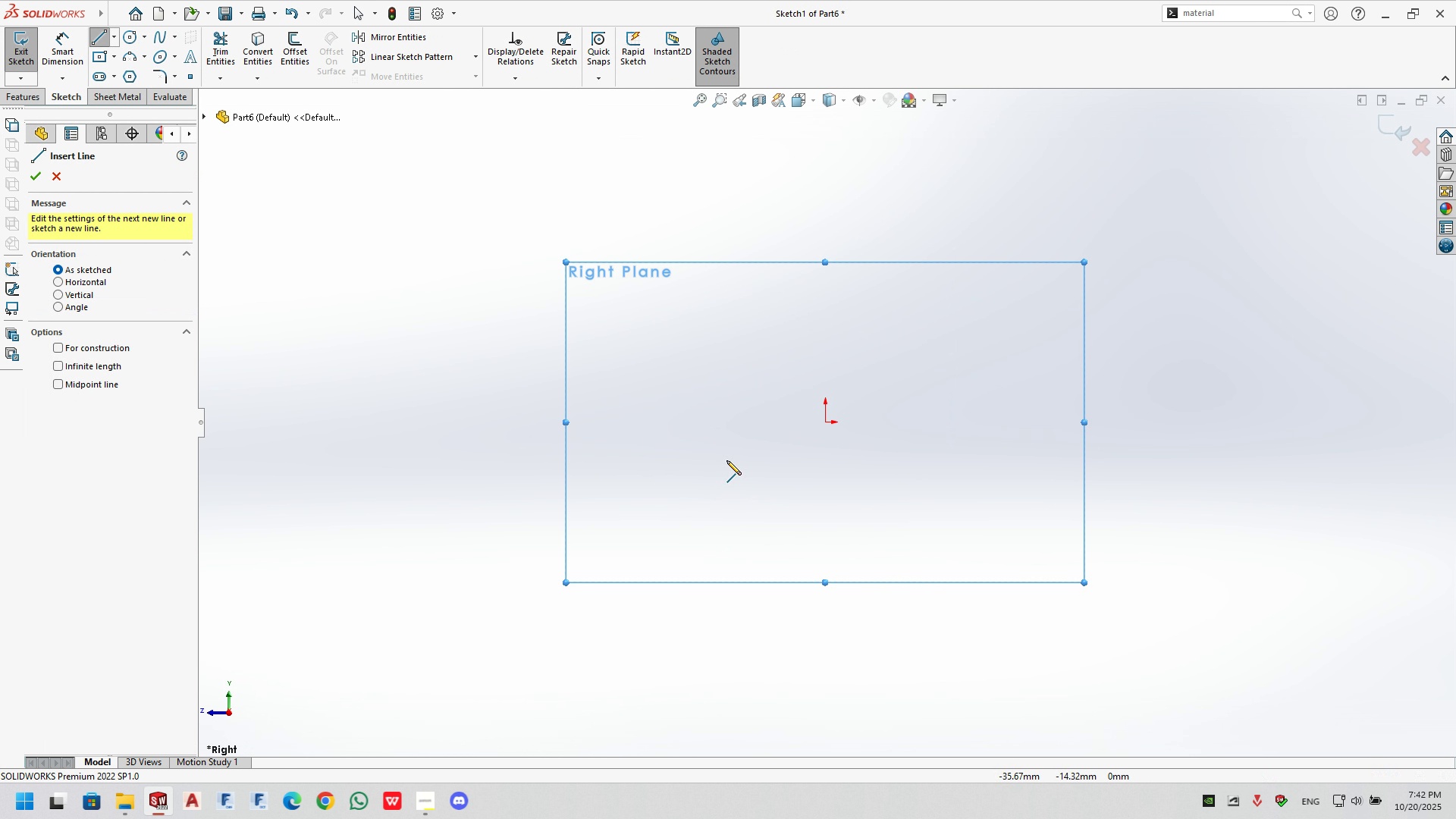 
left_click([826, 421])
 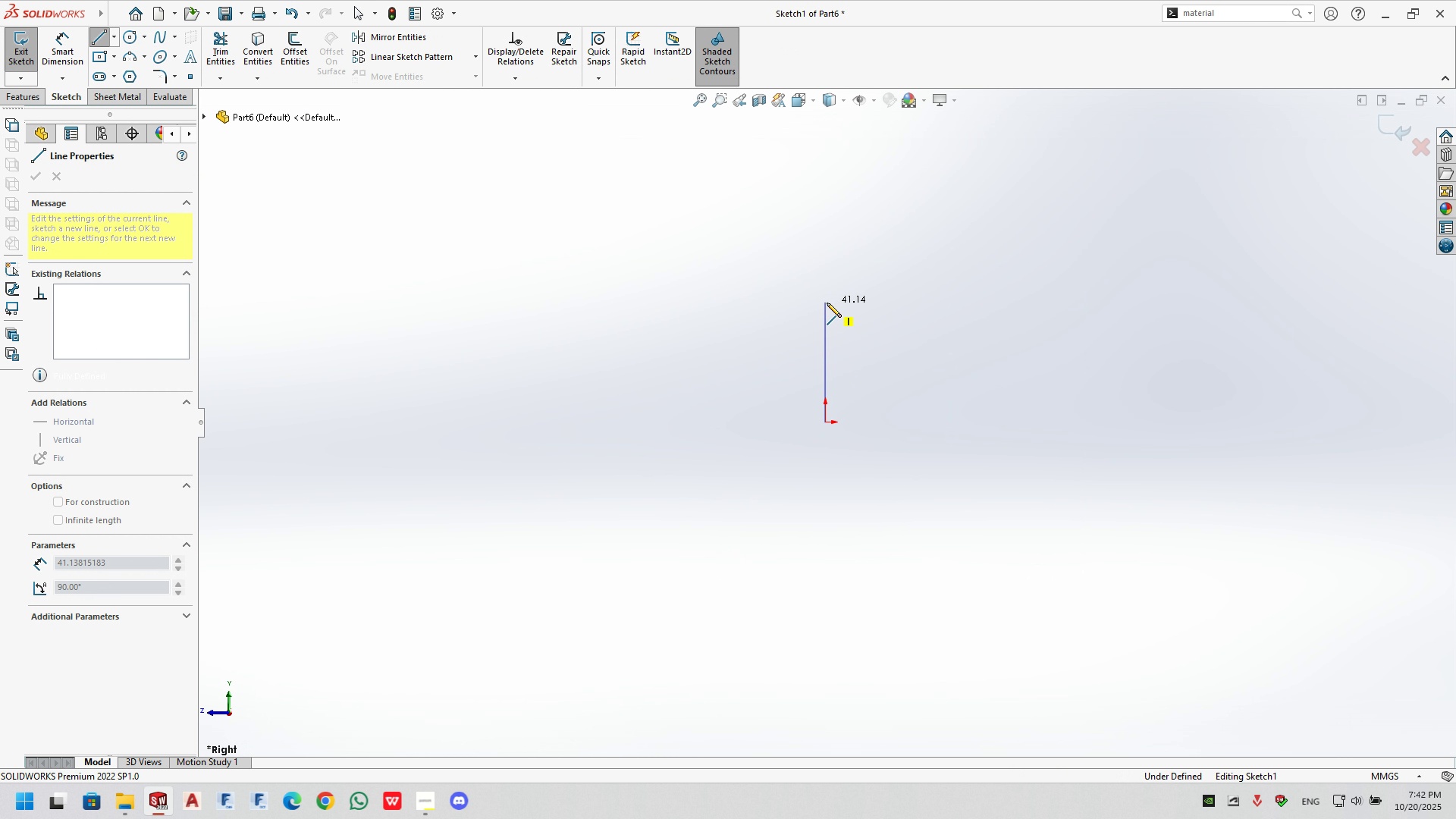 
left_click([827, 303])
 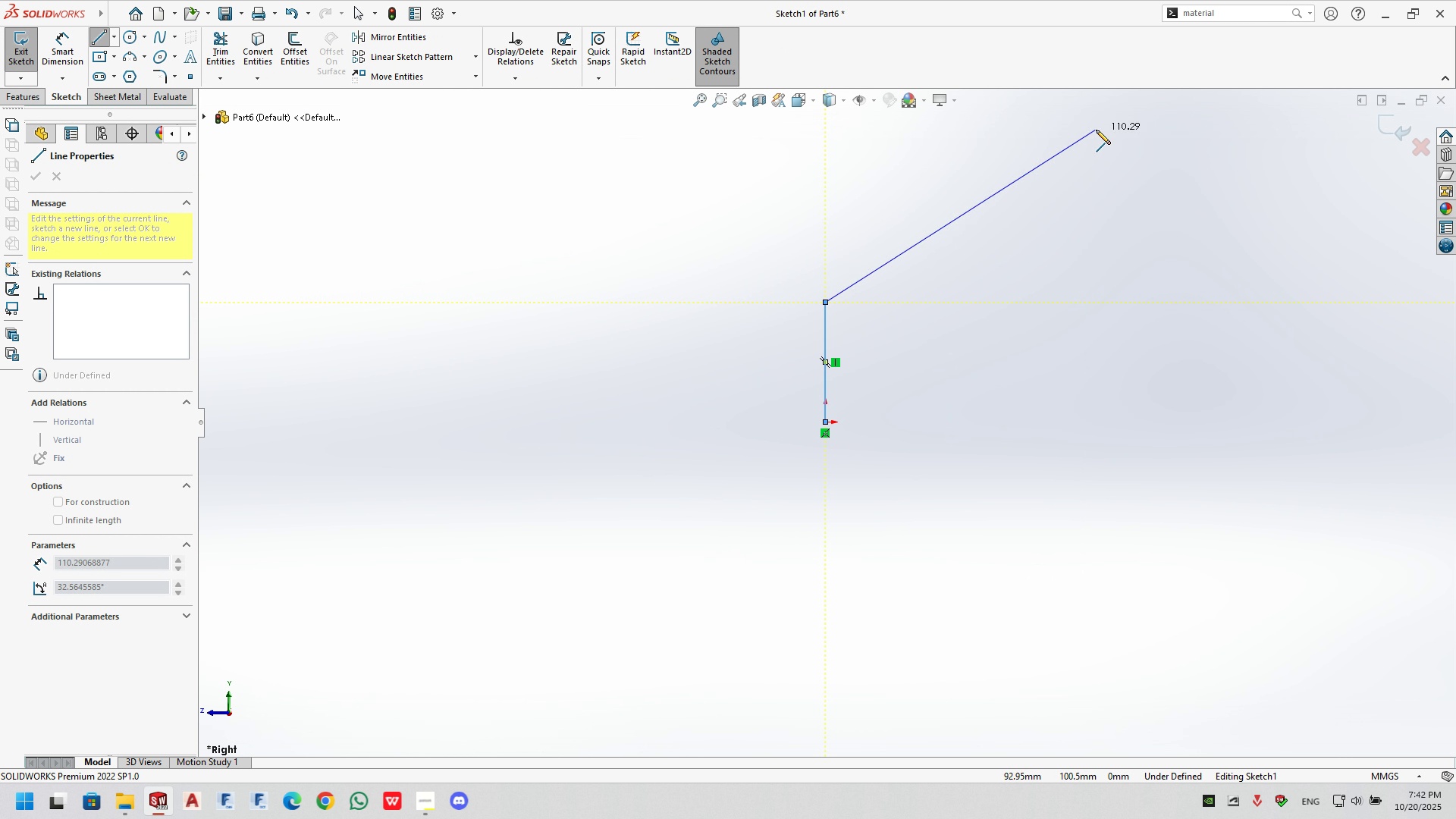 
left_click([1116, 124])
 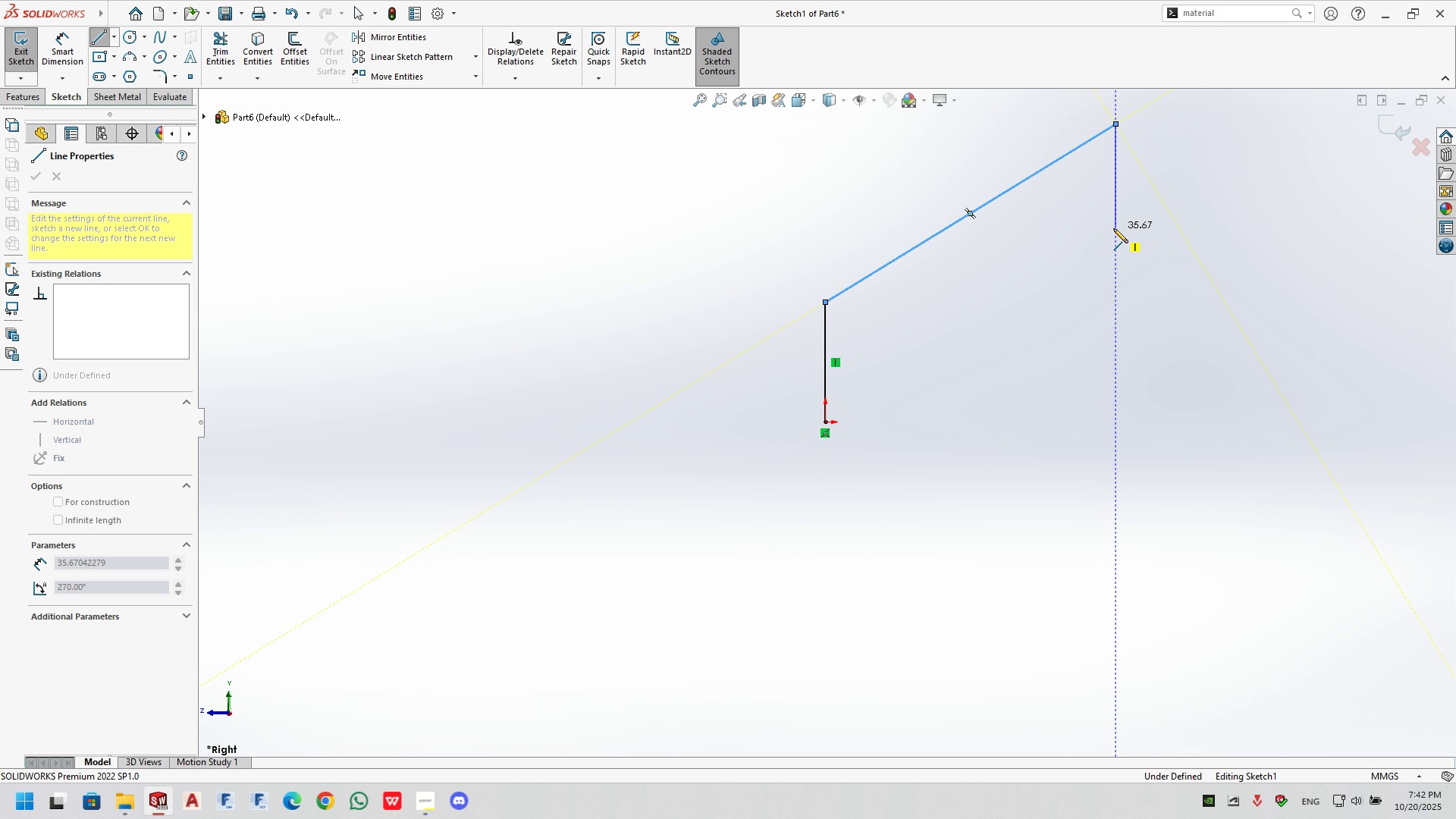 
left_click([1113, 228])
 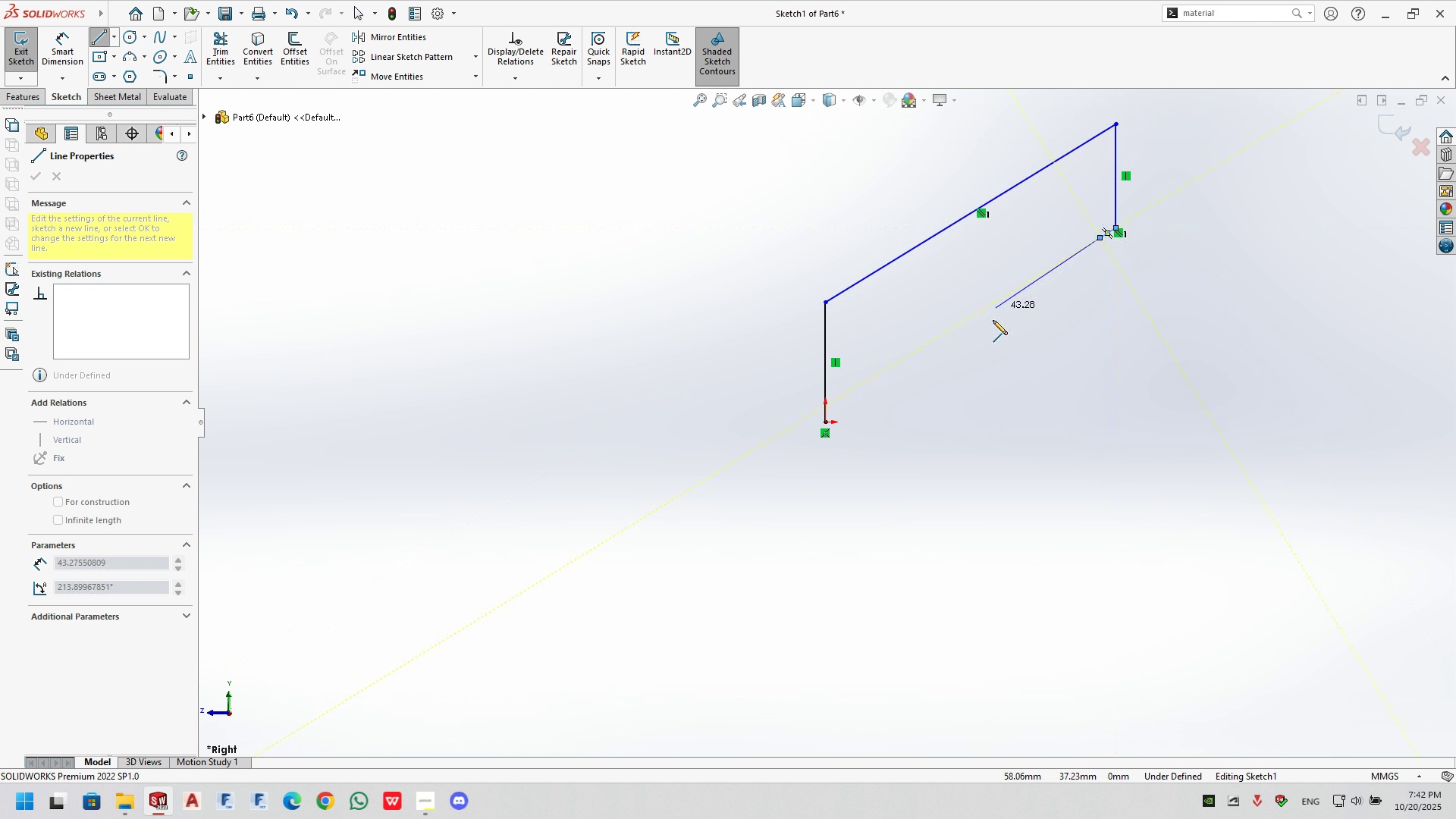 
key(Escape)
 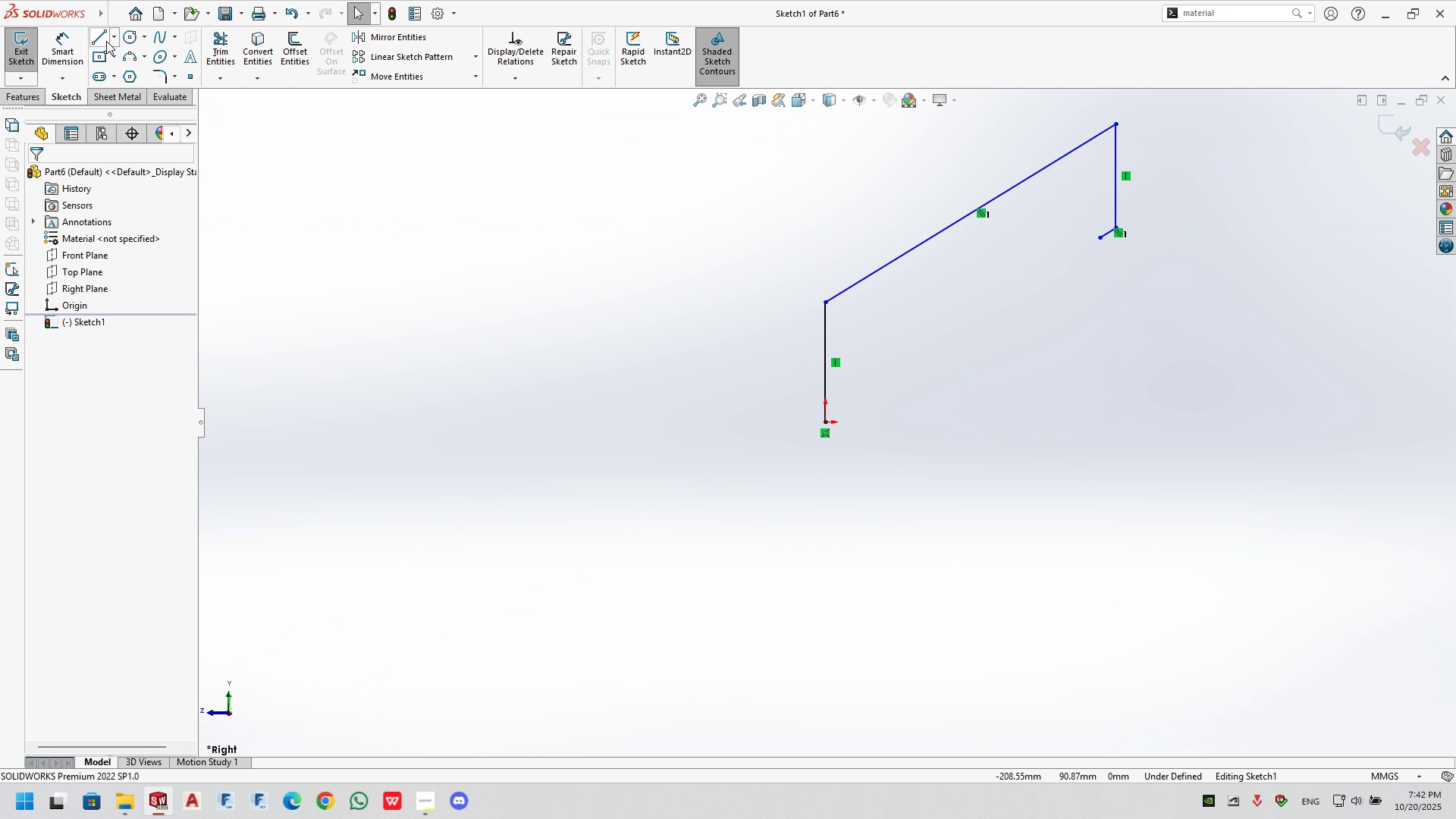 
left_click([106, 41])
 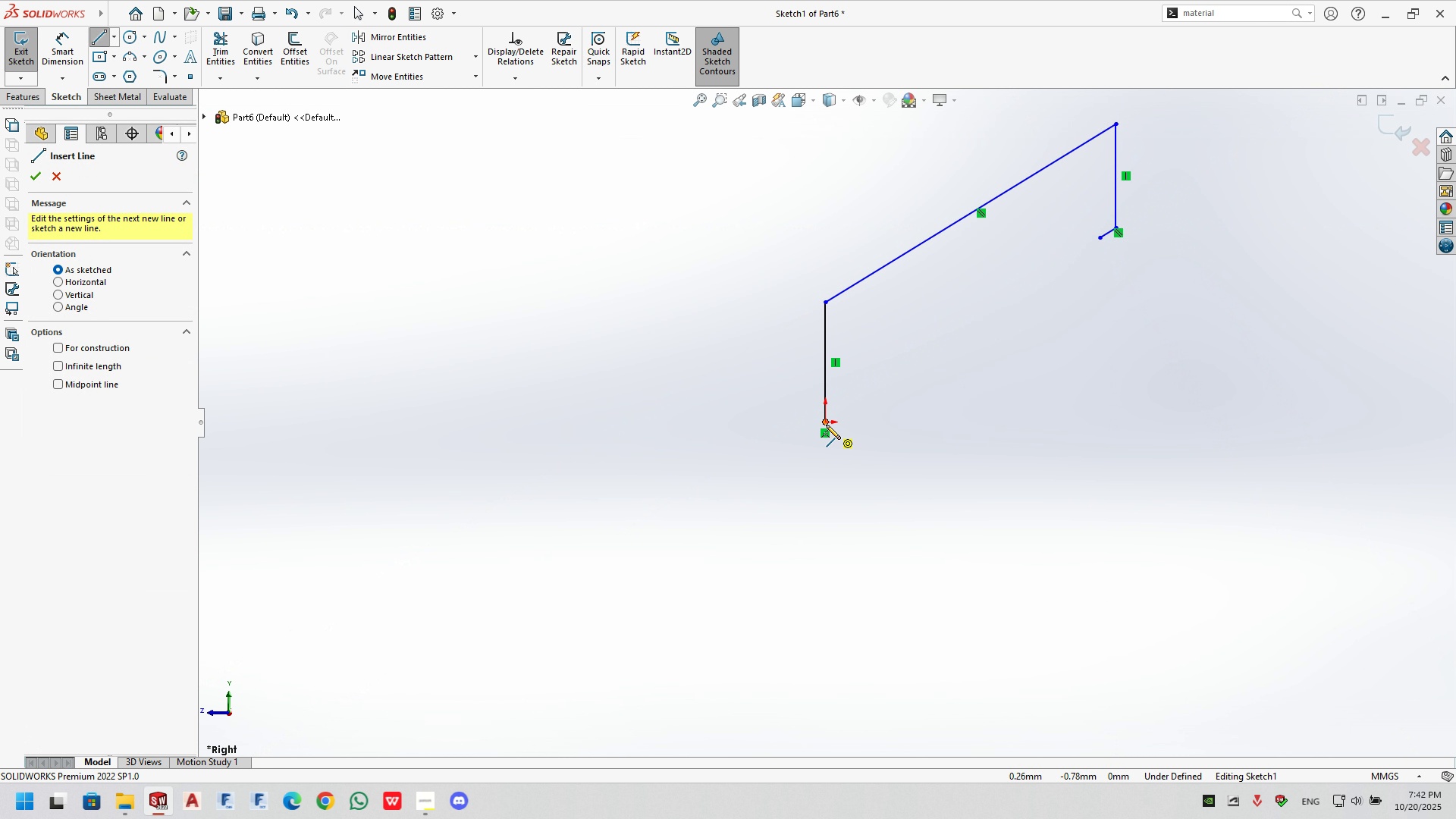 
left_click([826, 425])
 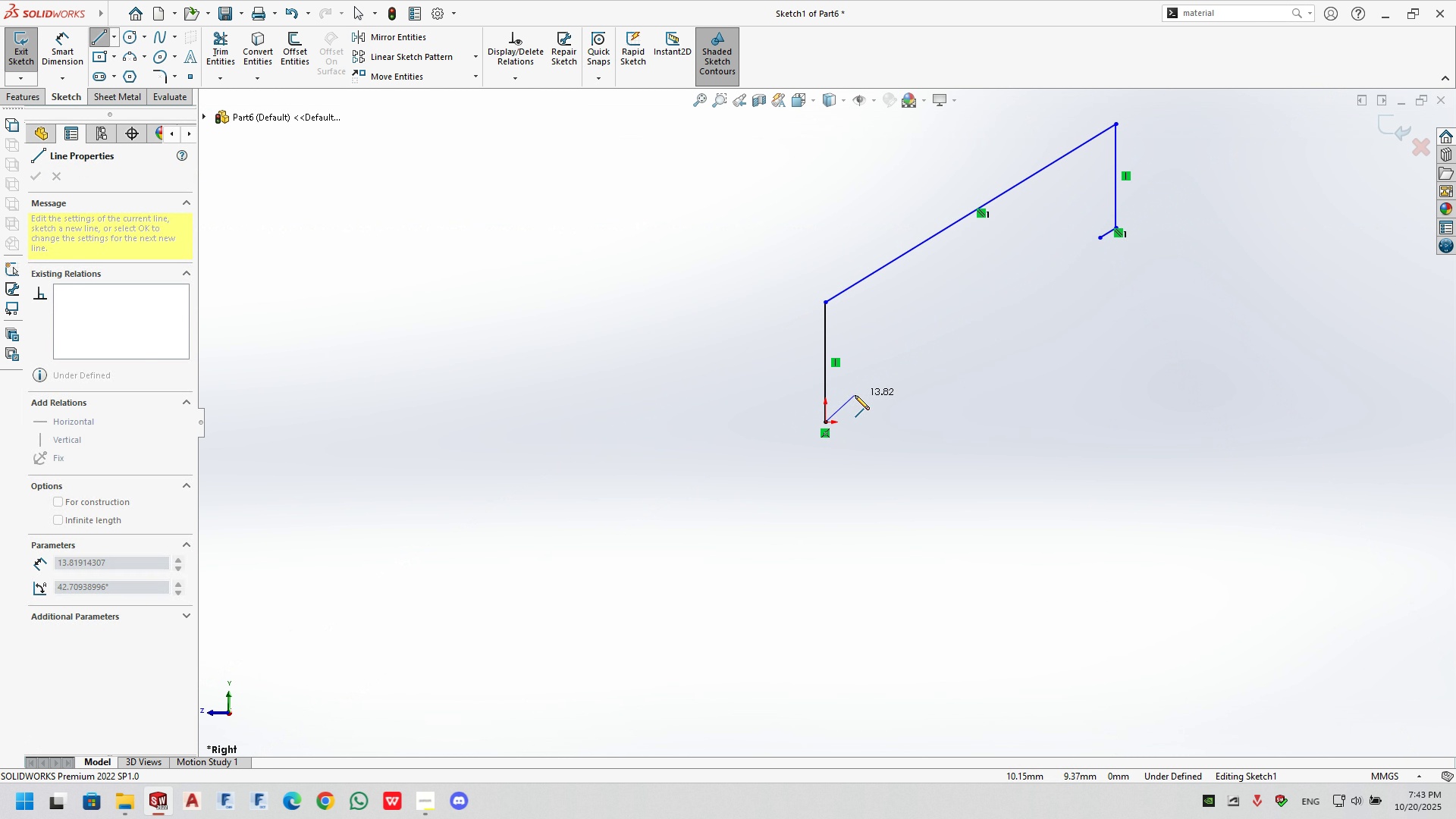 
left_click([854, 395])
 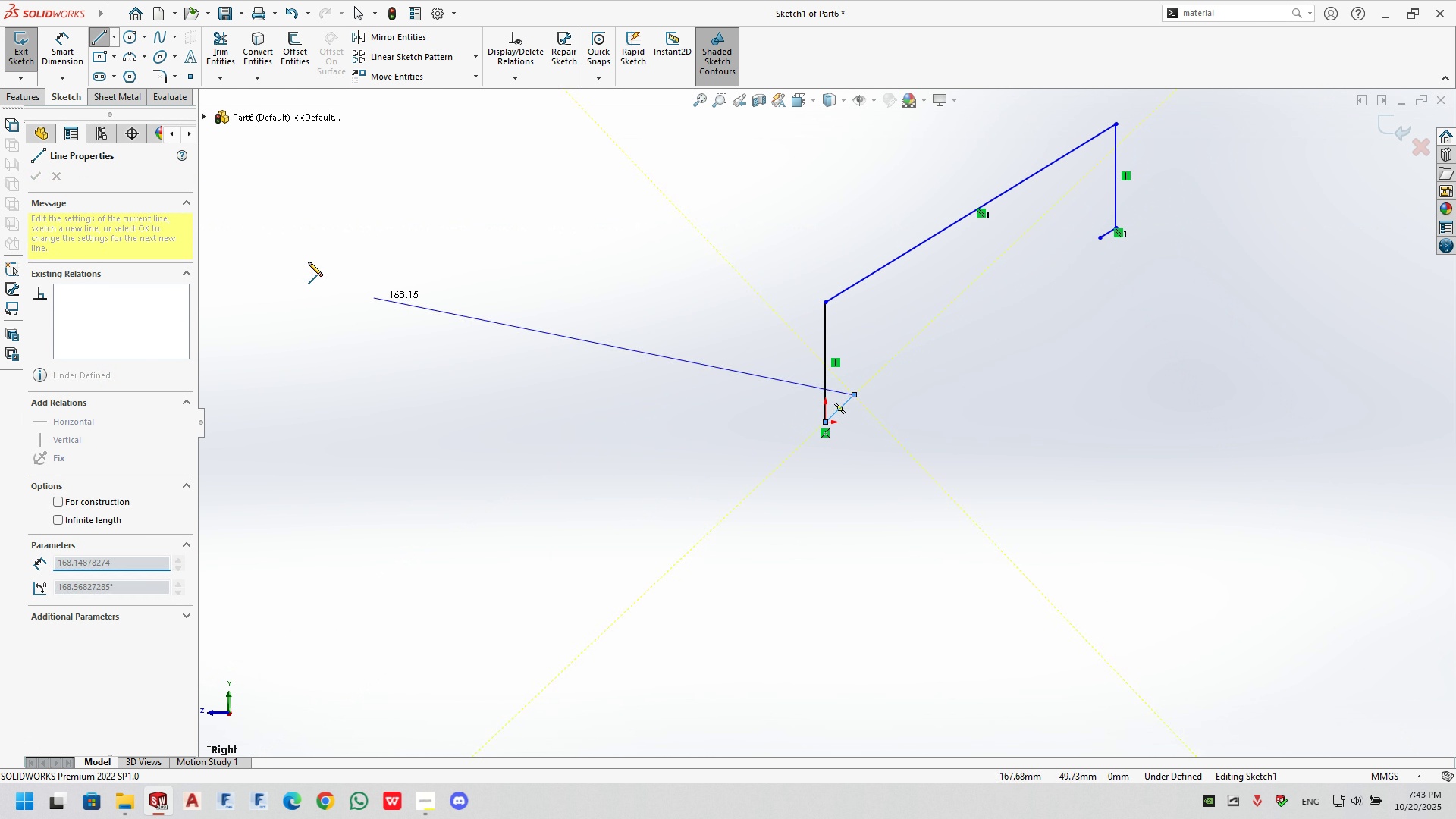 
key(Escape)
 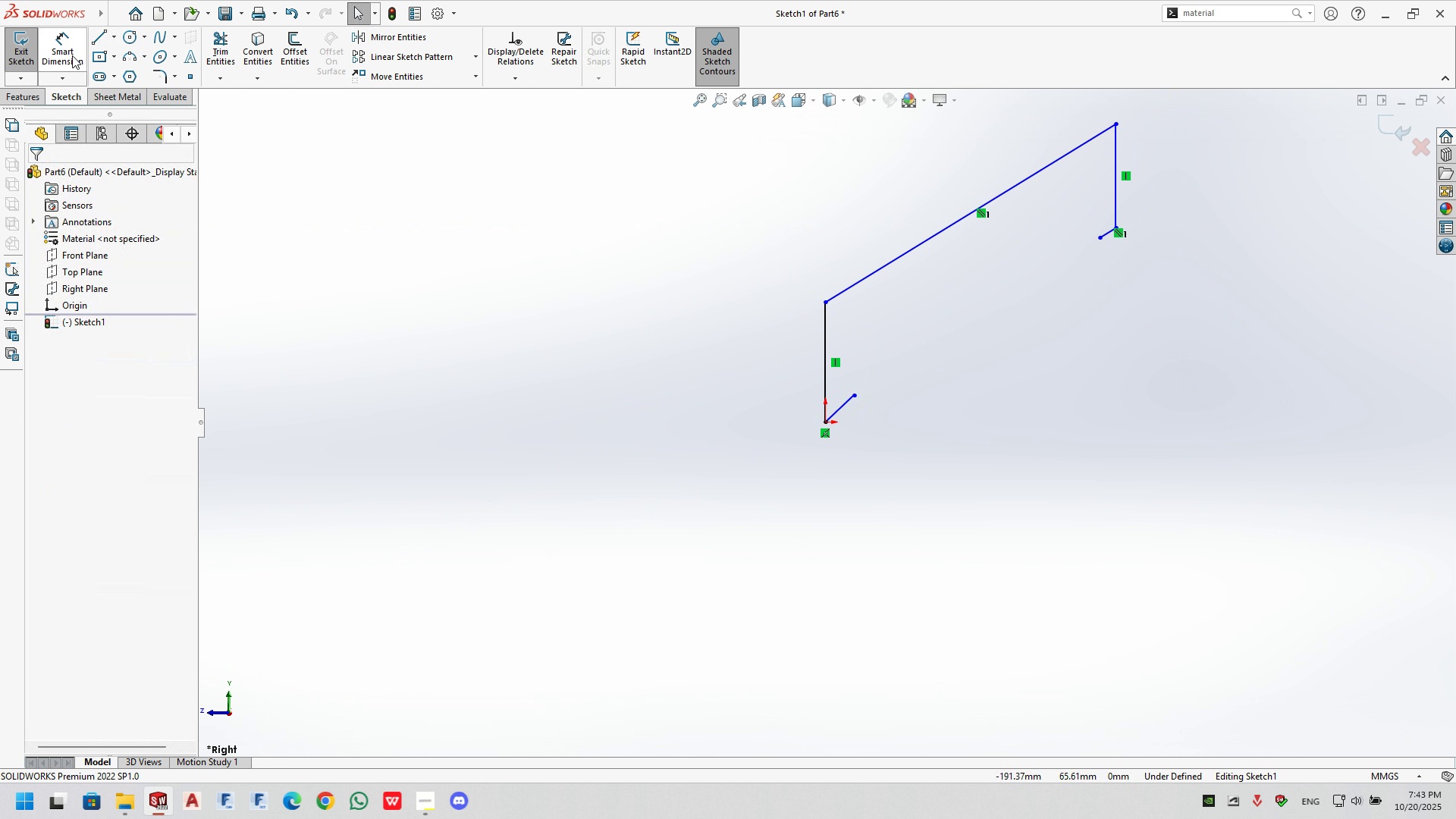 
left_click([72, 55])
 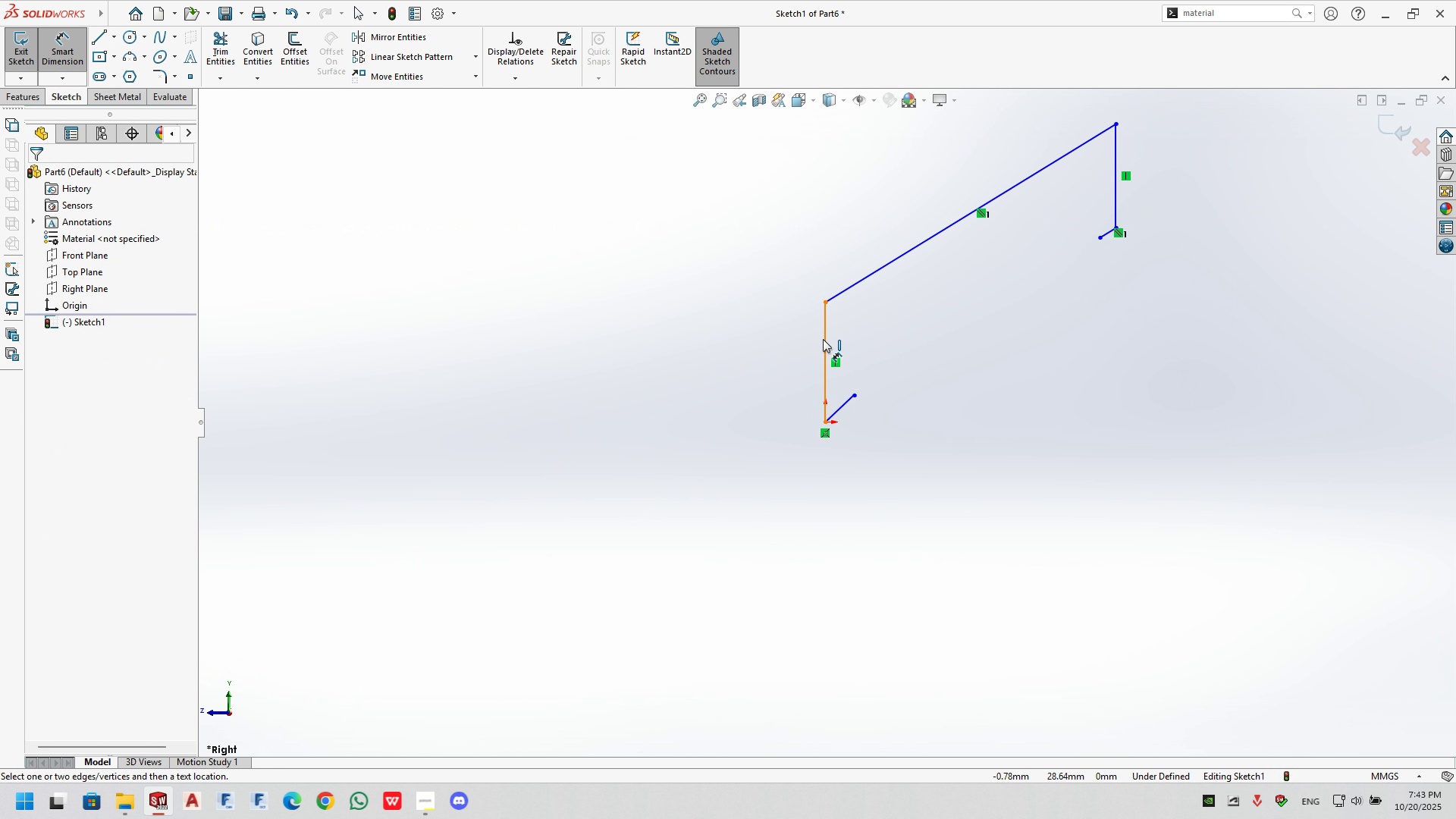 
double_click([823, 339])
 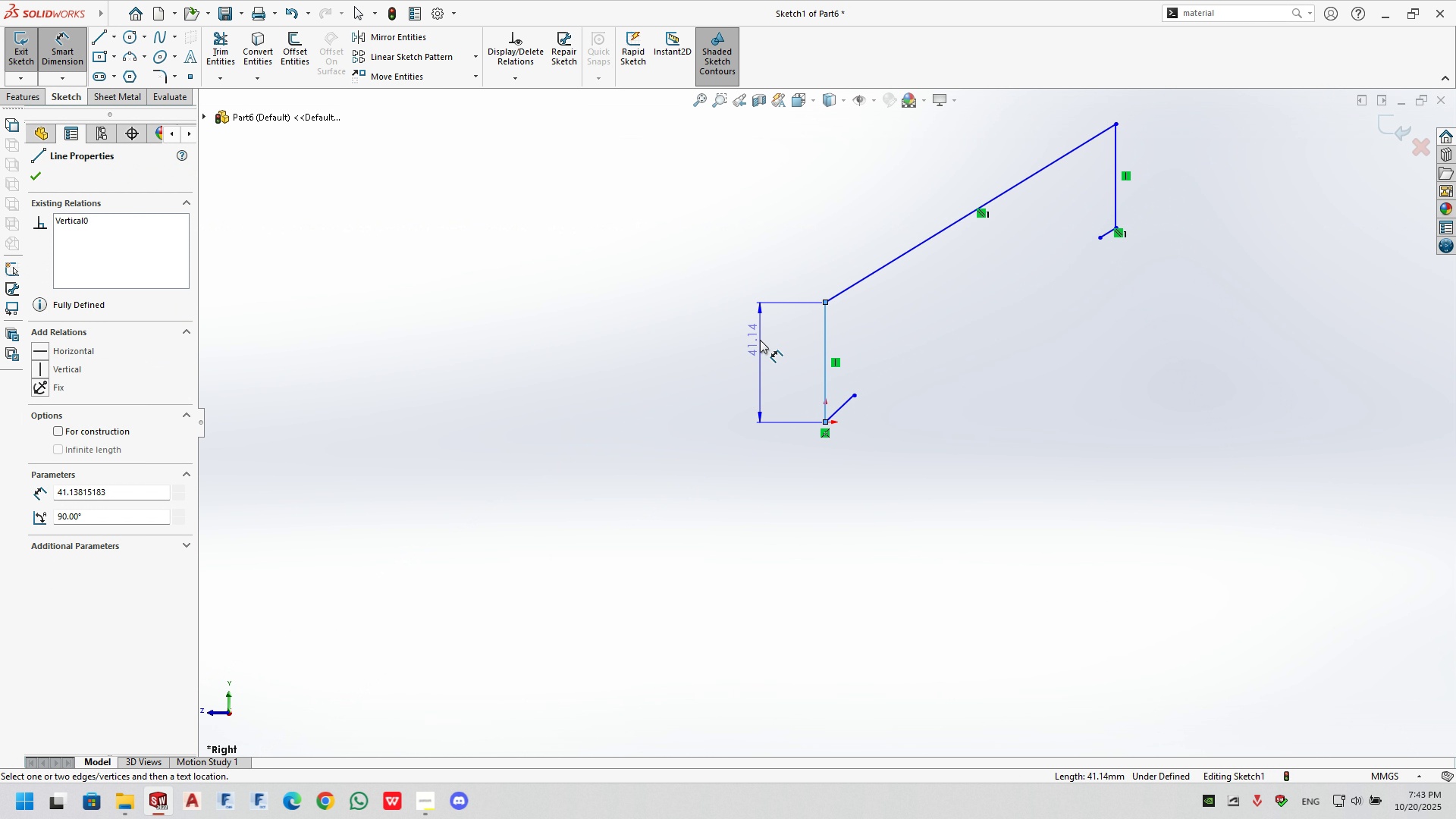 
triple_click([760, 340])
 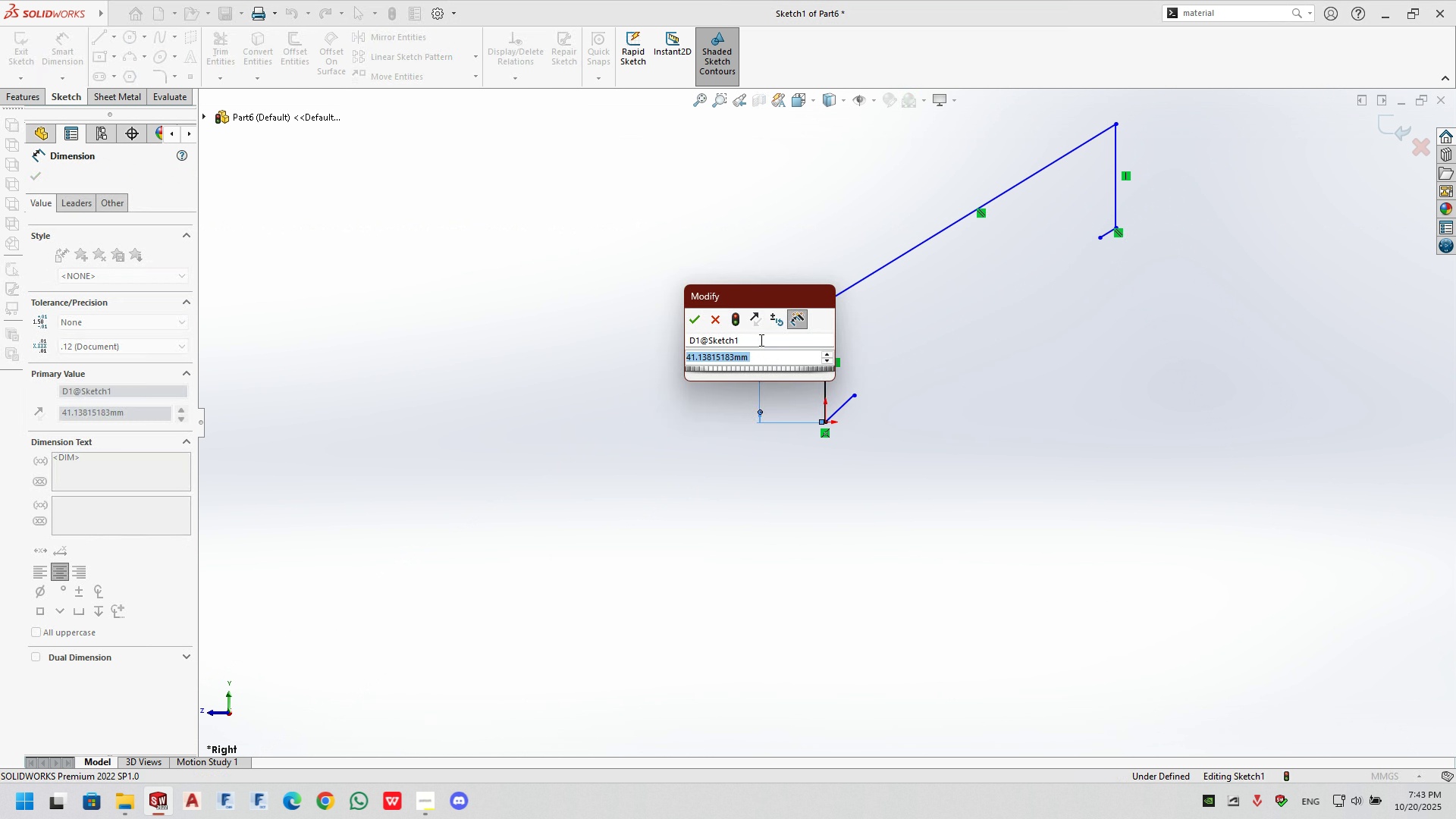 
key(Numpad1)
 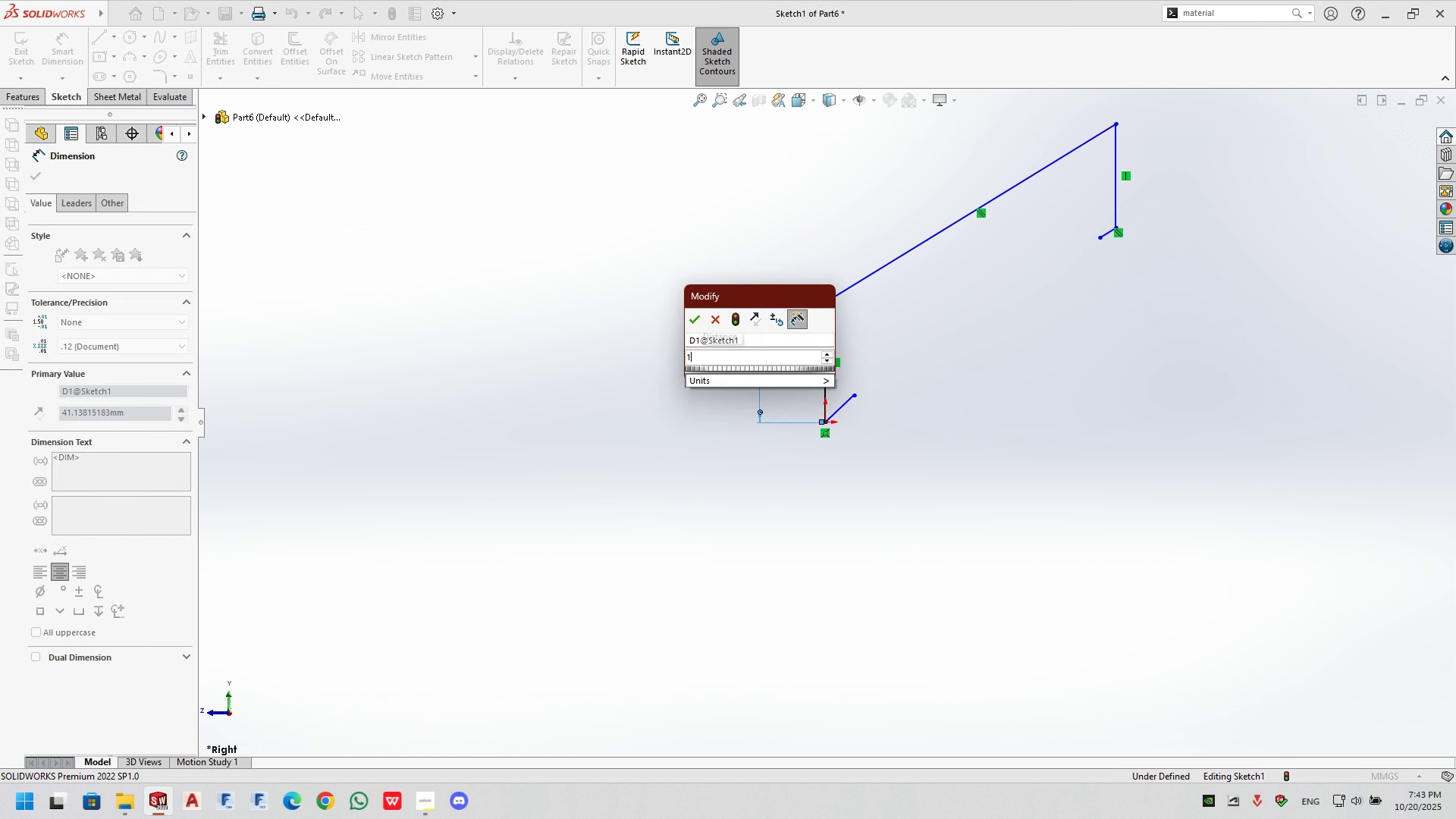 
key(Numpad0)
 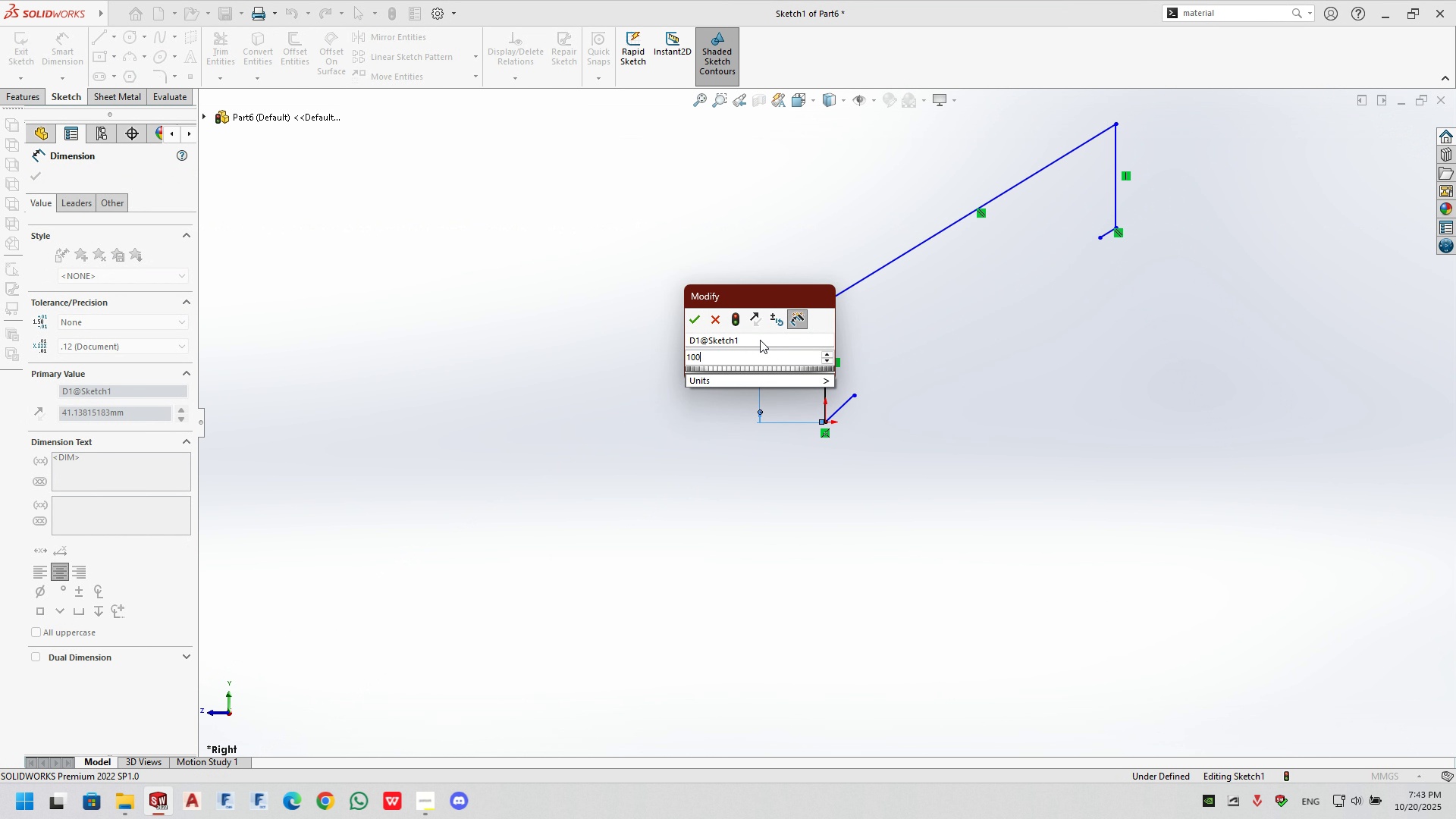 
key(Numpad0)
 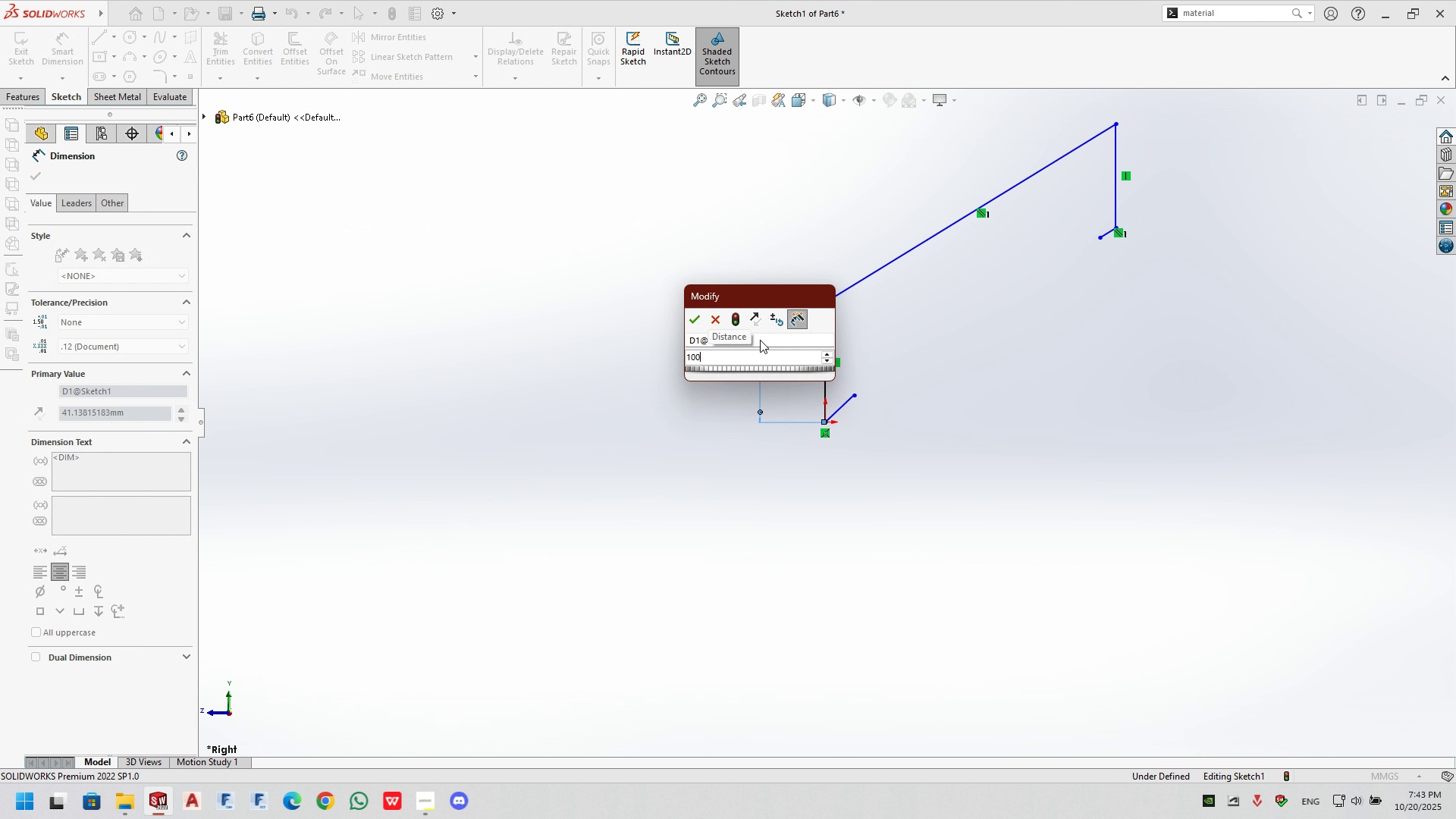 
key(NumpadEnter)
 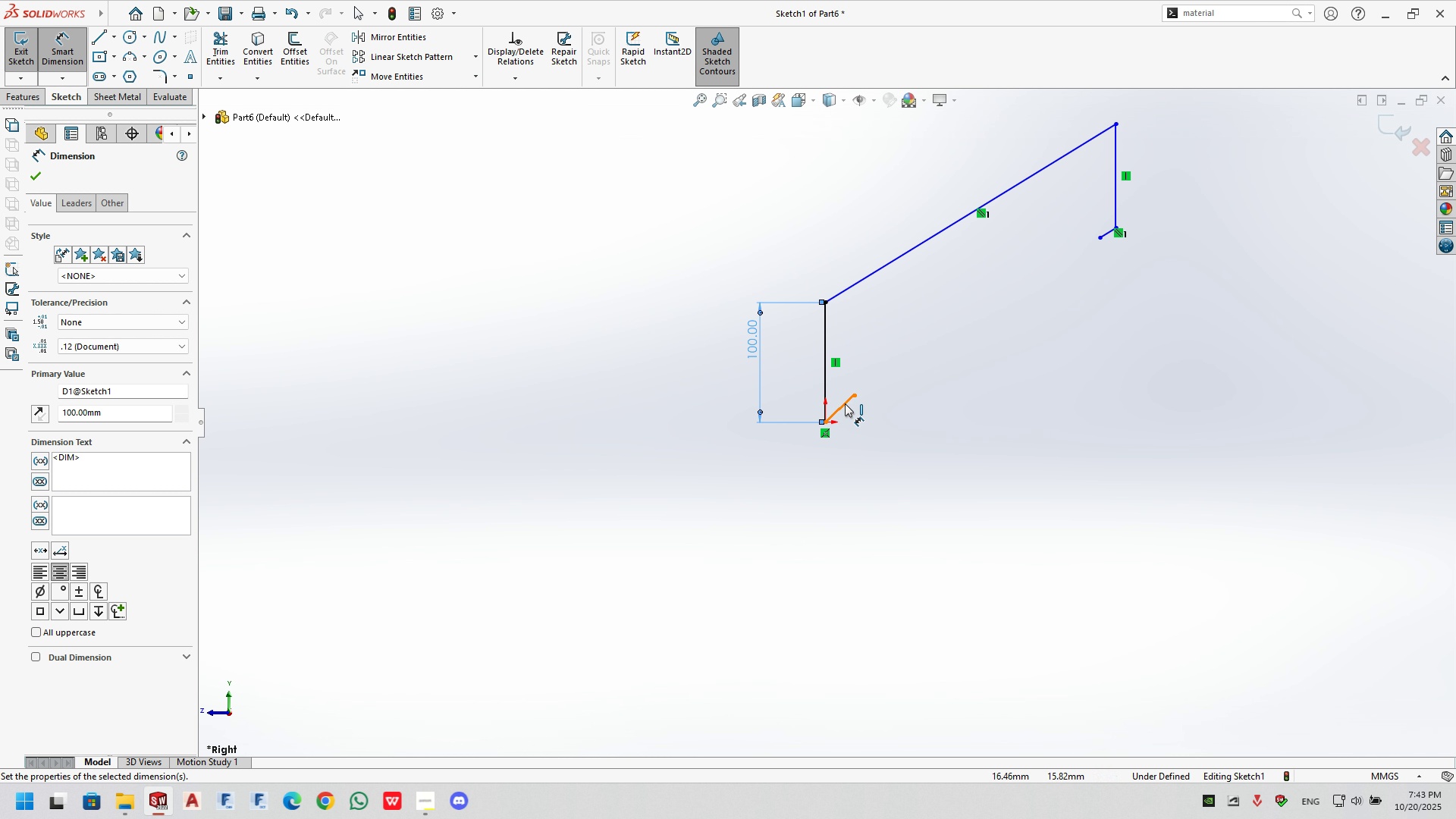 
left_click([845, 403])
 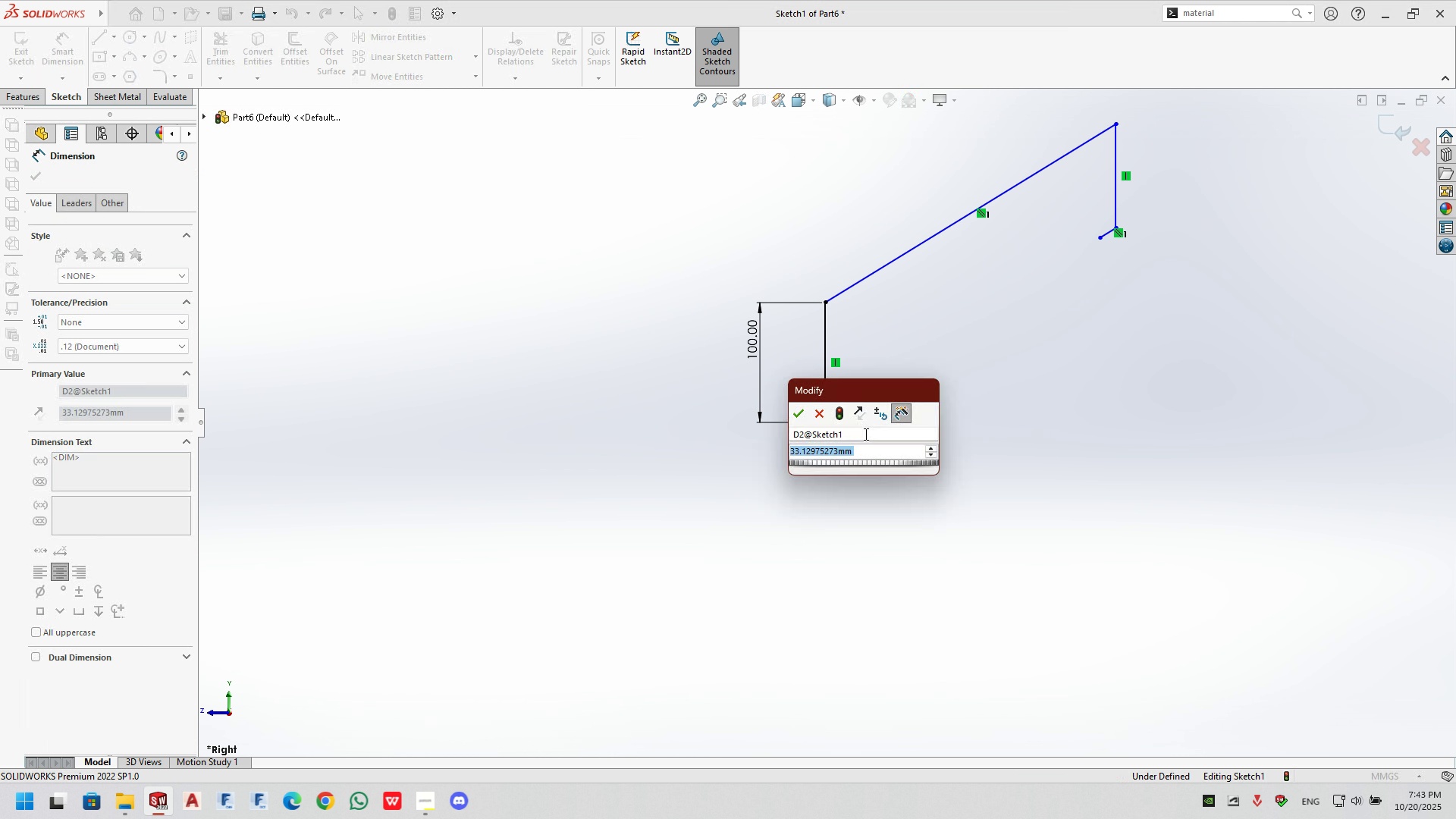 
key(Numpad1)
 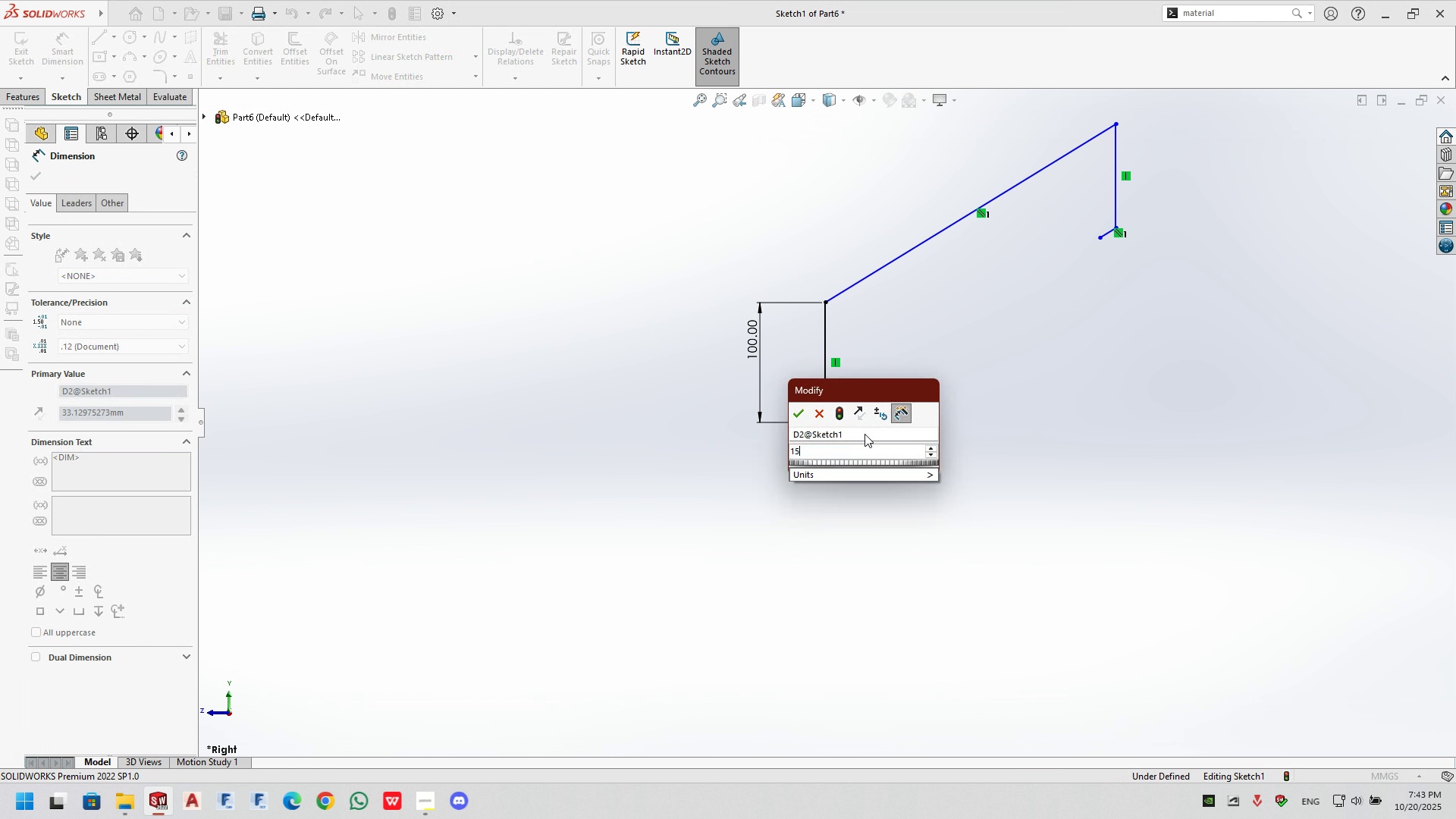 
key(Numpad5)
 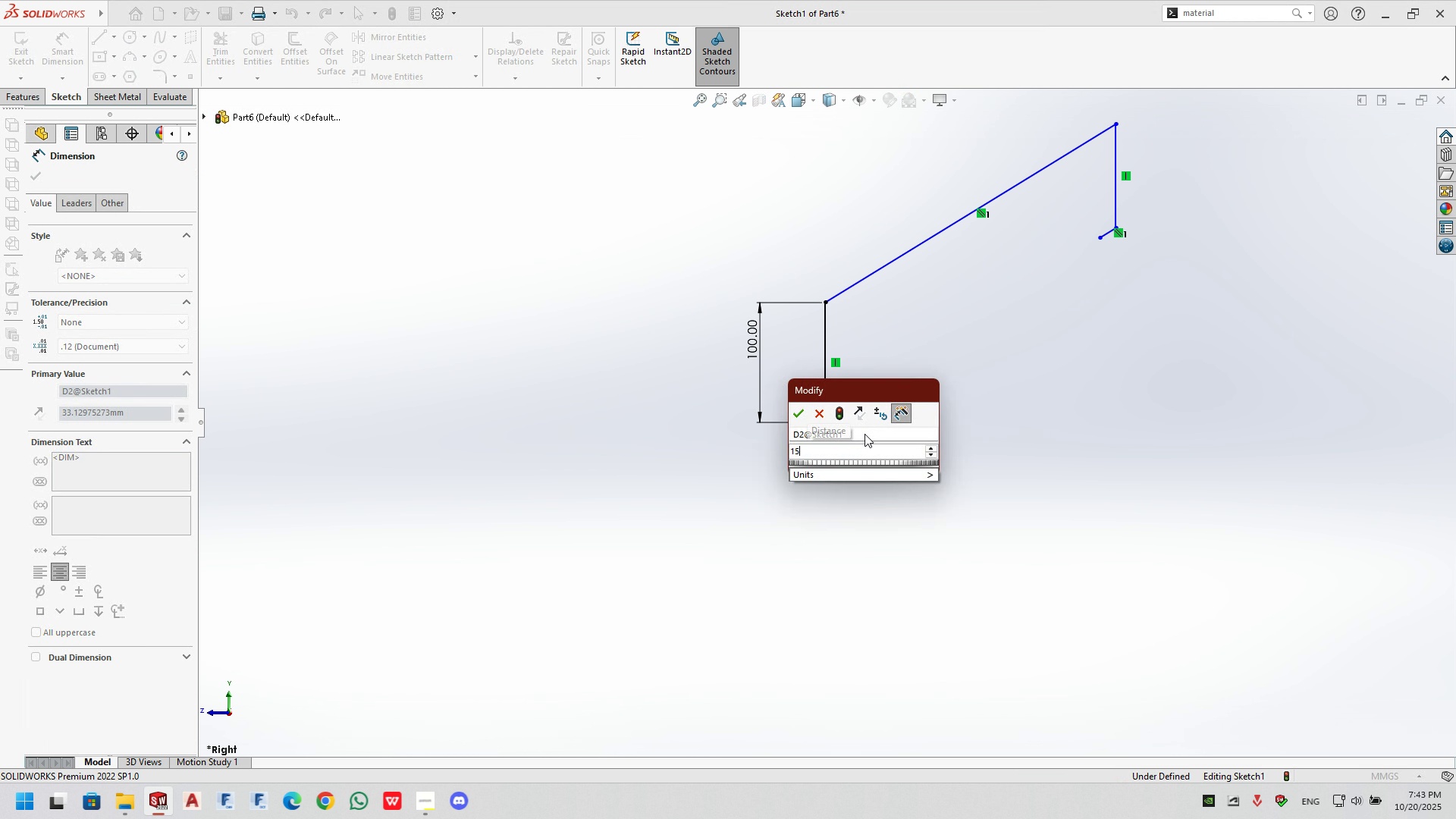 
key(NumpadEnter)
 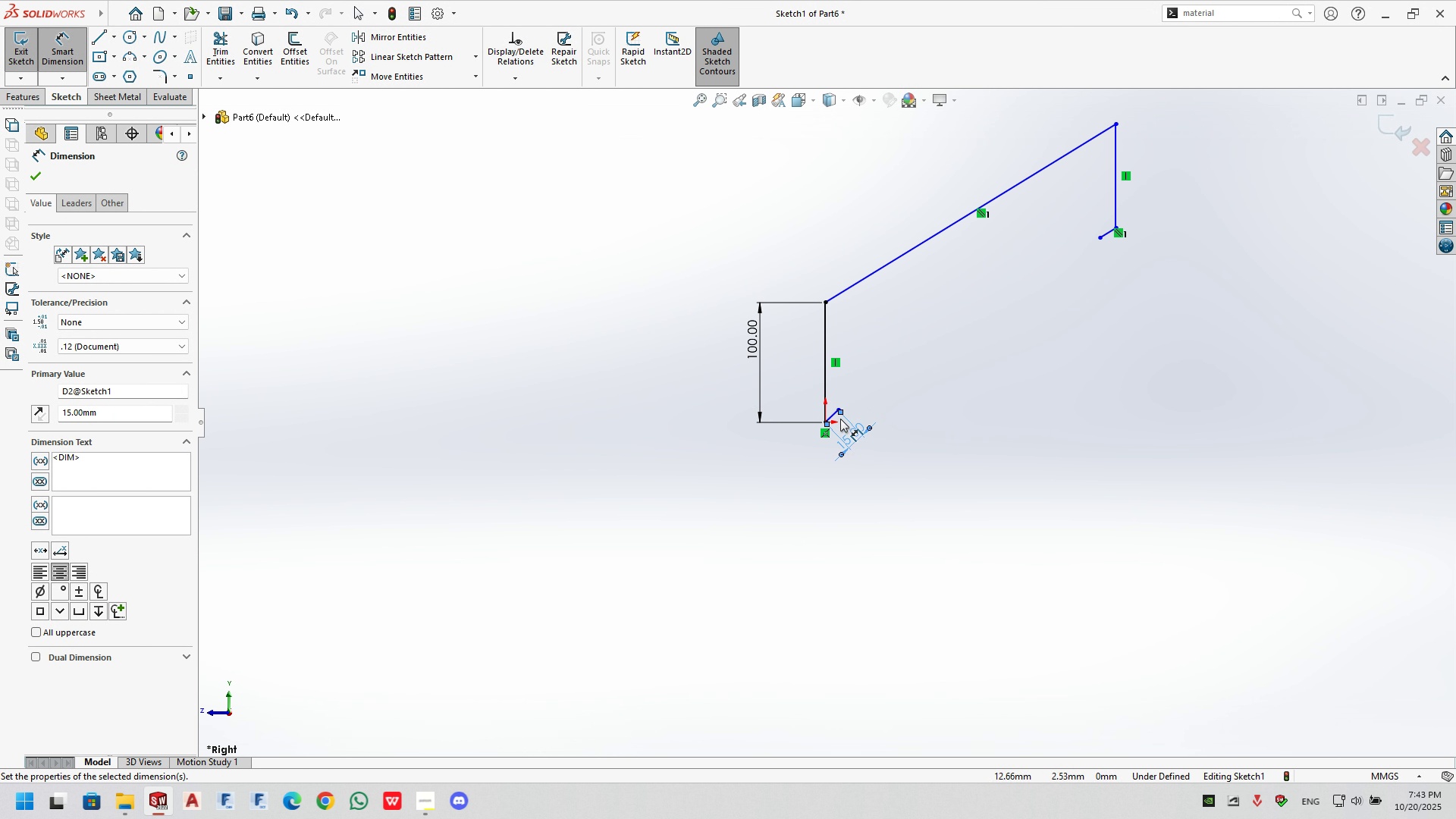 
left_click([833, 415])
 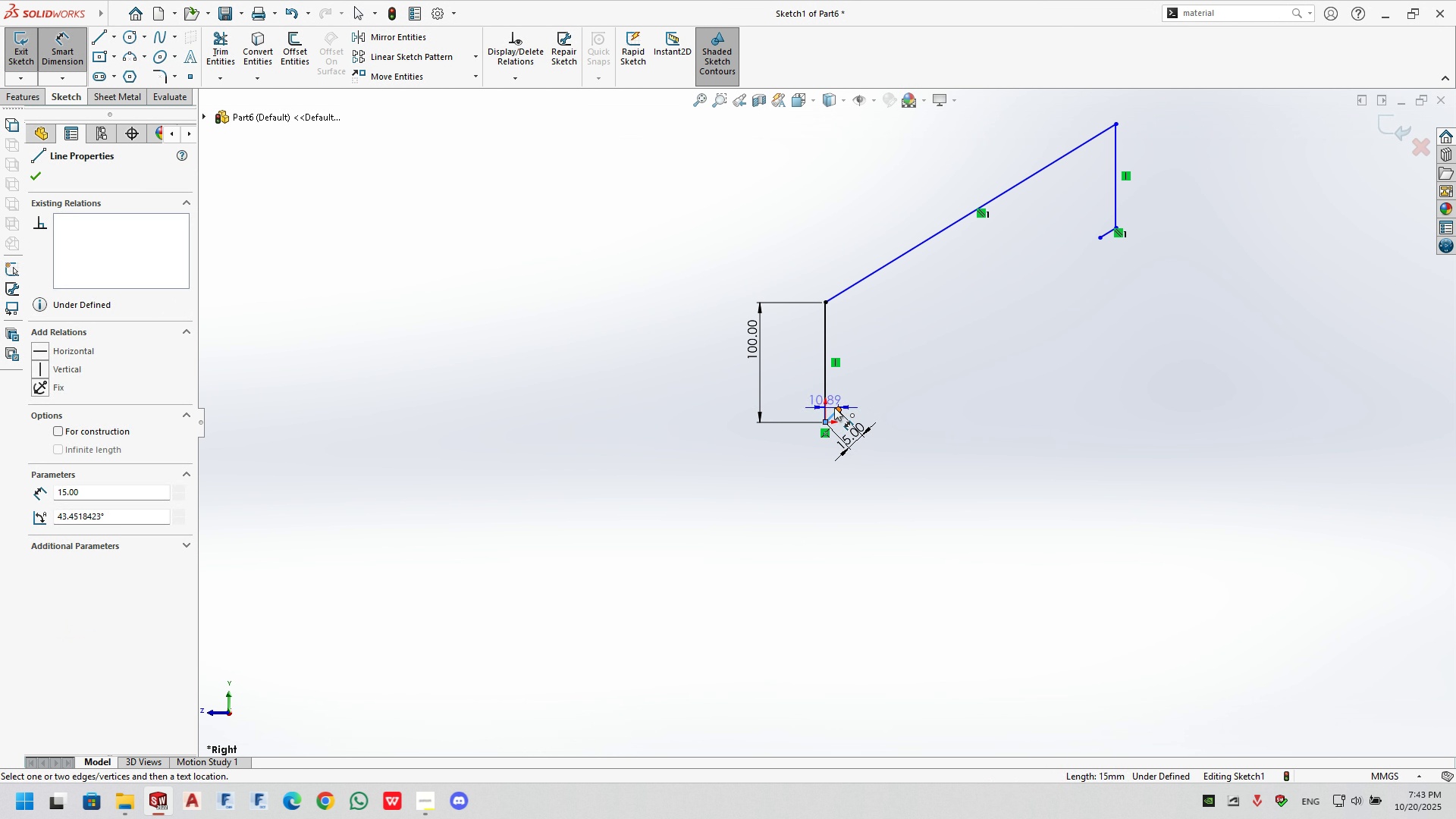 
scroll: coordinate [826, 407], scroll_direction: down, amount: 6.0
 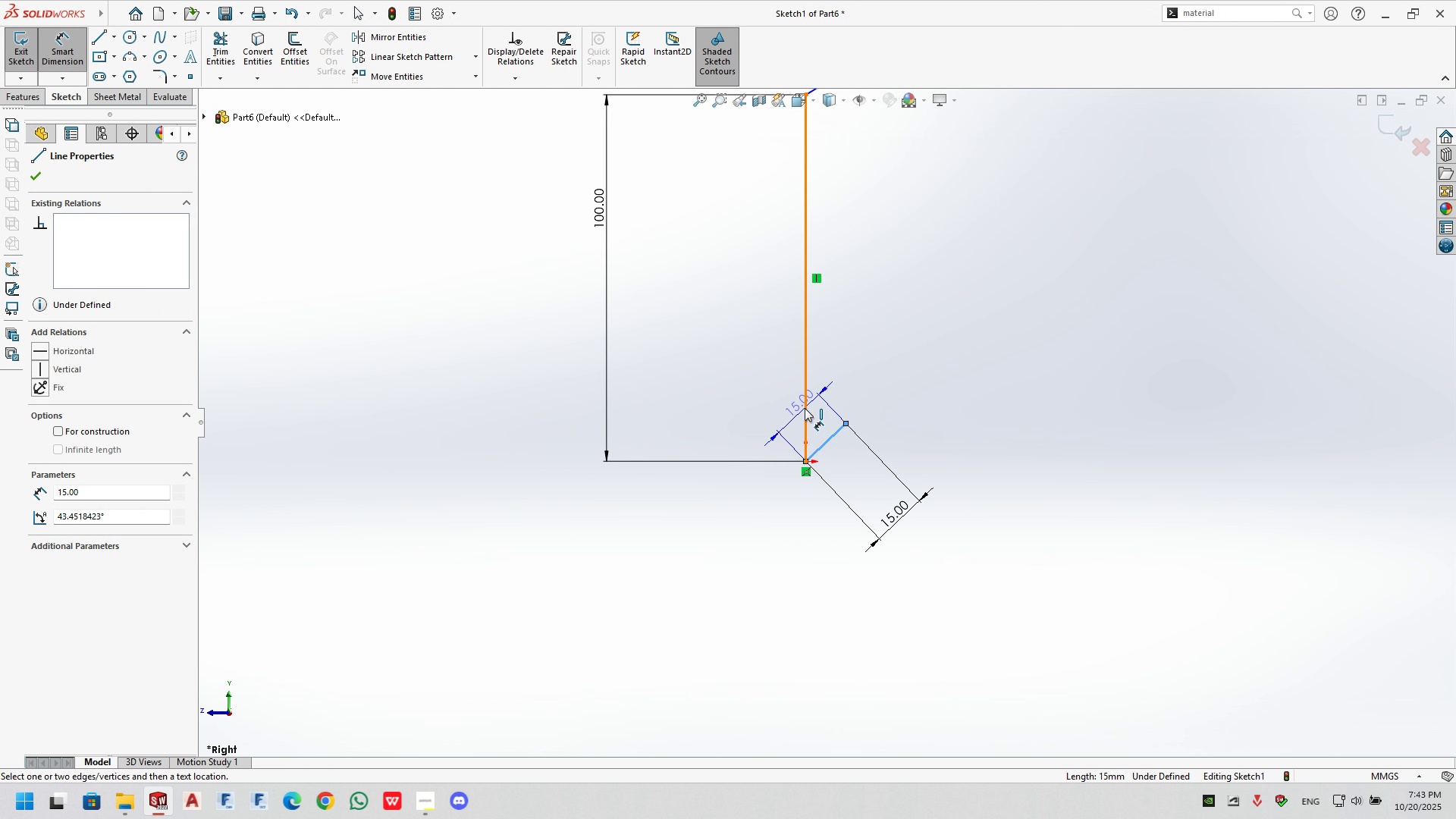 
left_click([805, 408])
 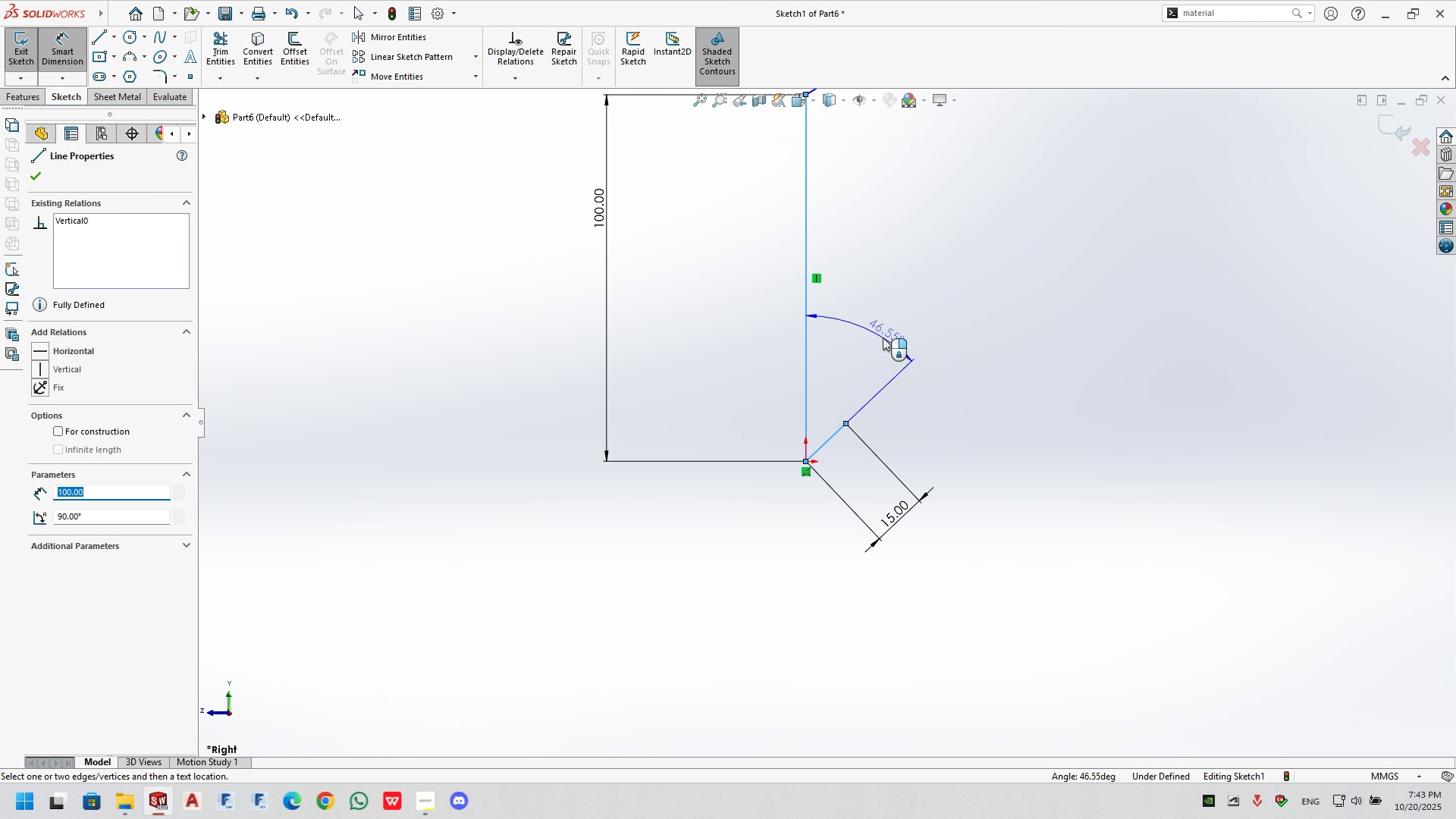 
left_click([883, 337])
 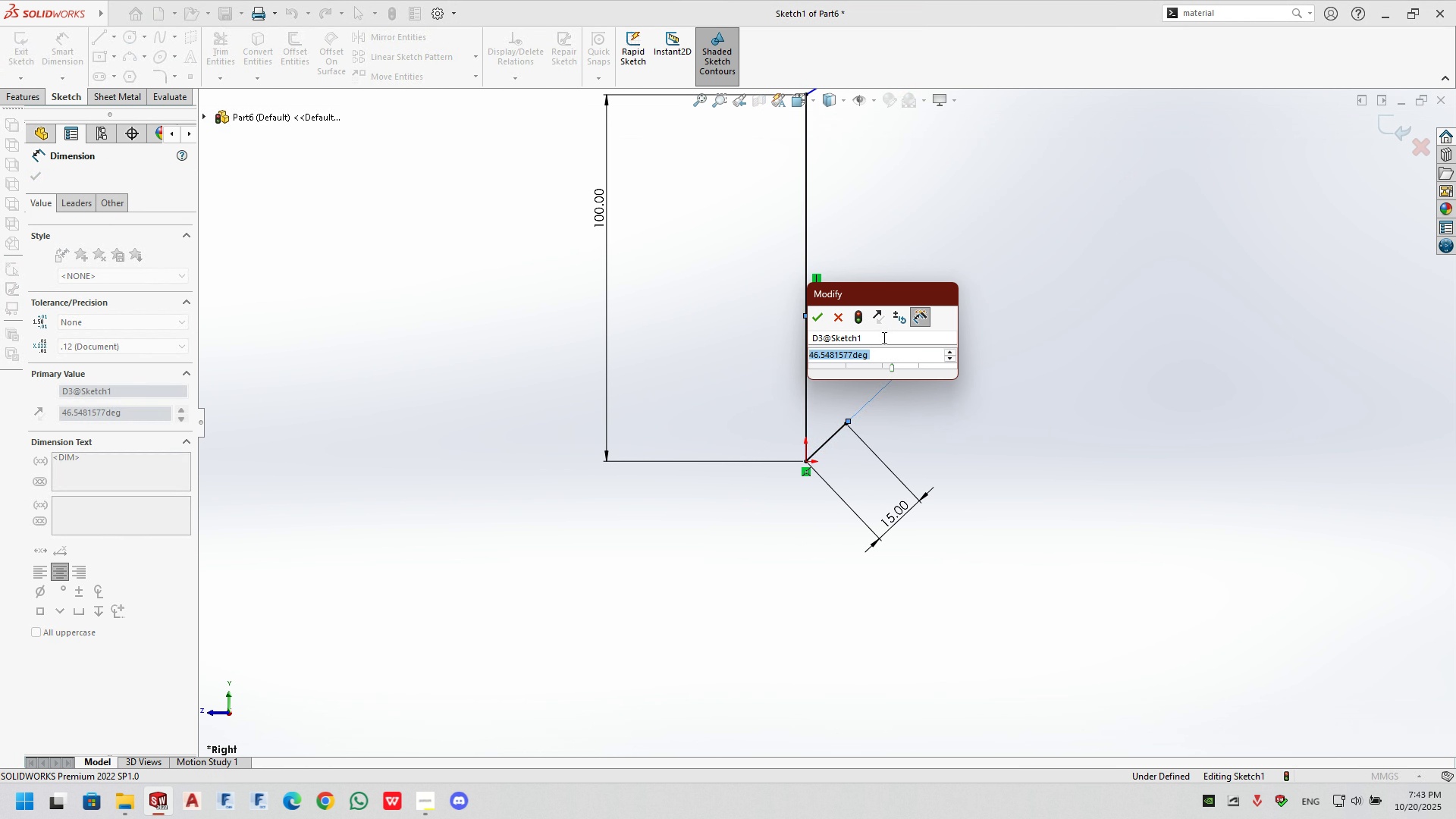 
key(Numpad5)
 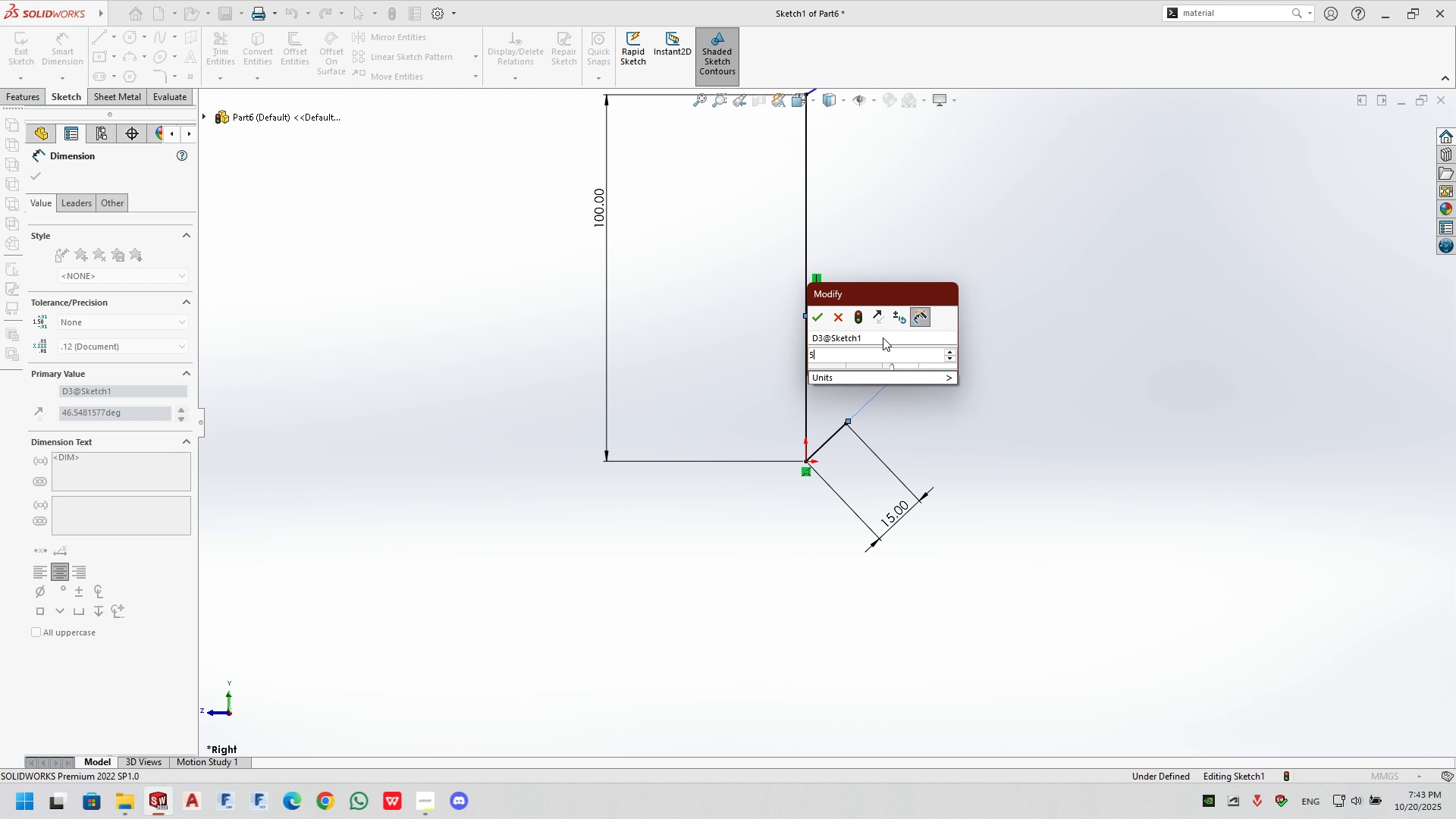 
key(Numpad0)
 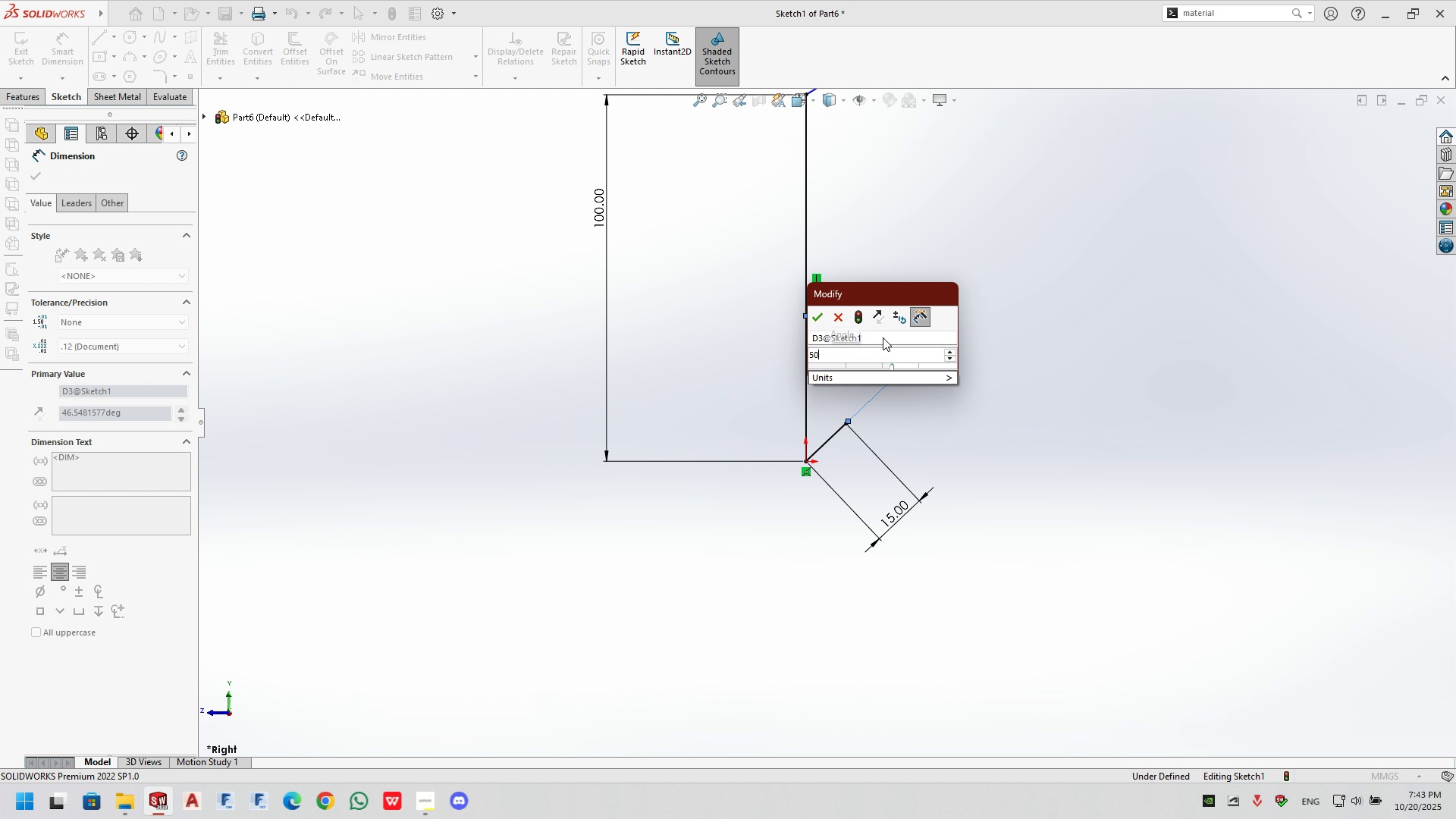 
key(NumpadEnter)
 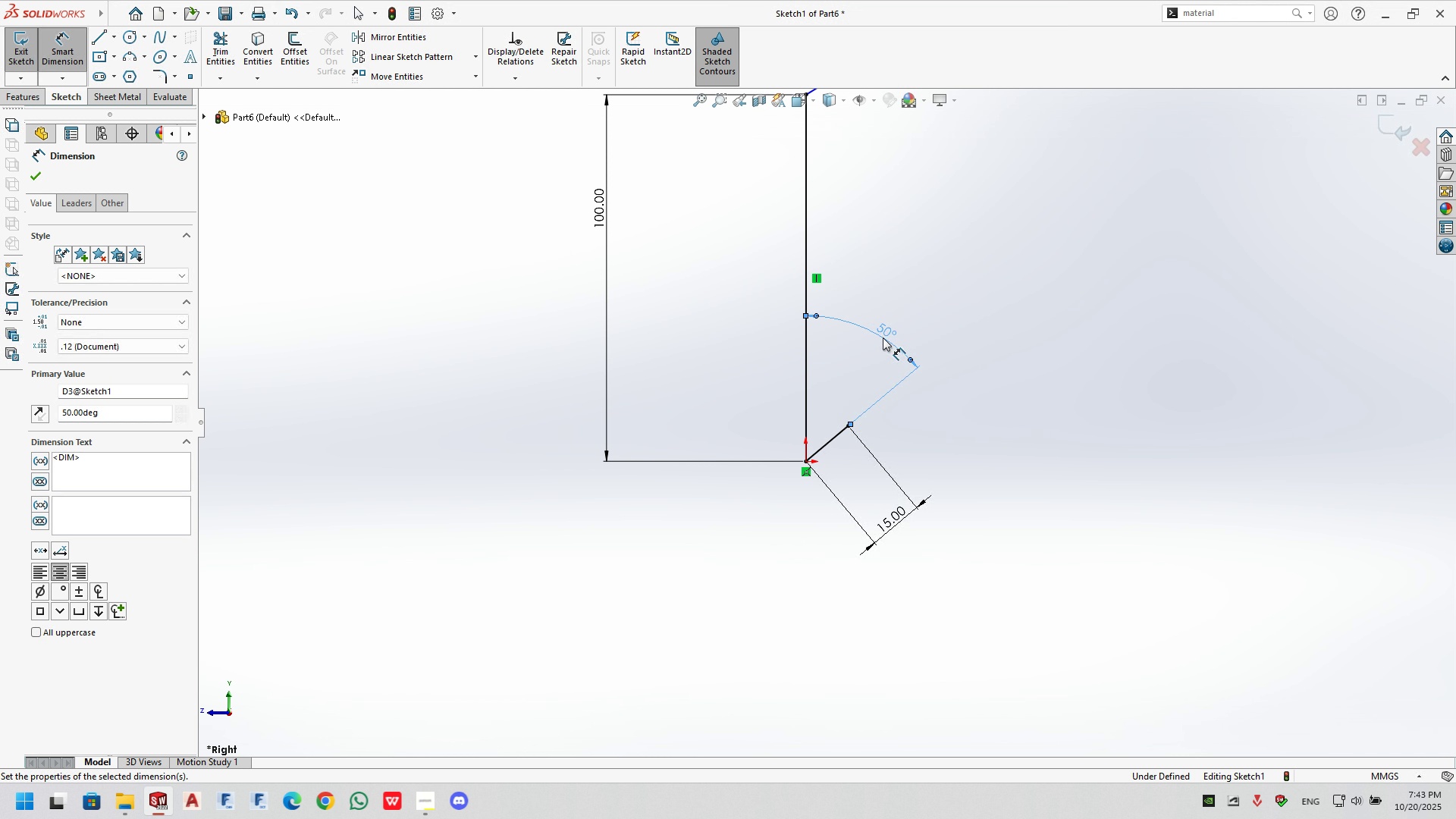 
scroll: coordinate [900, 314], scroll_direction: up, amount: 5.0
 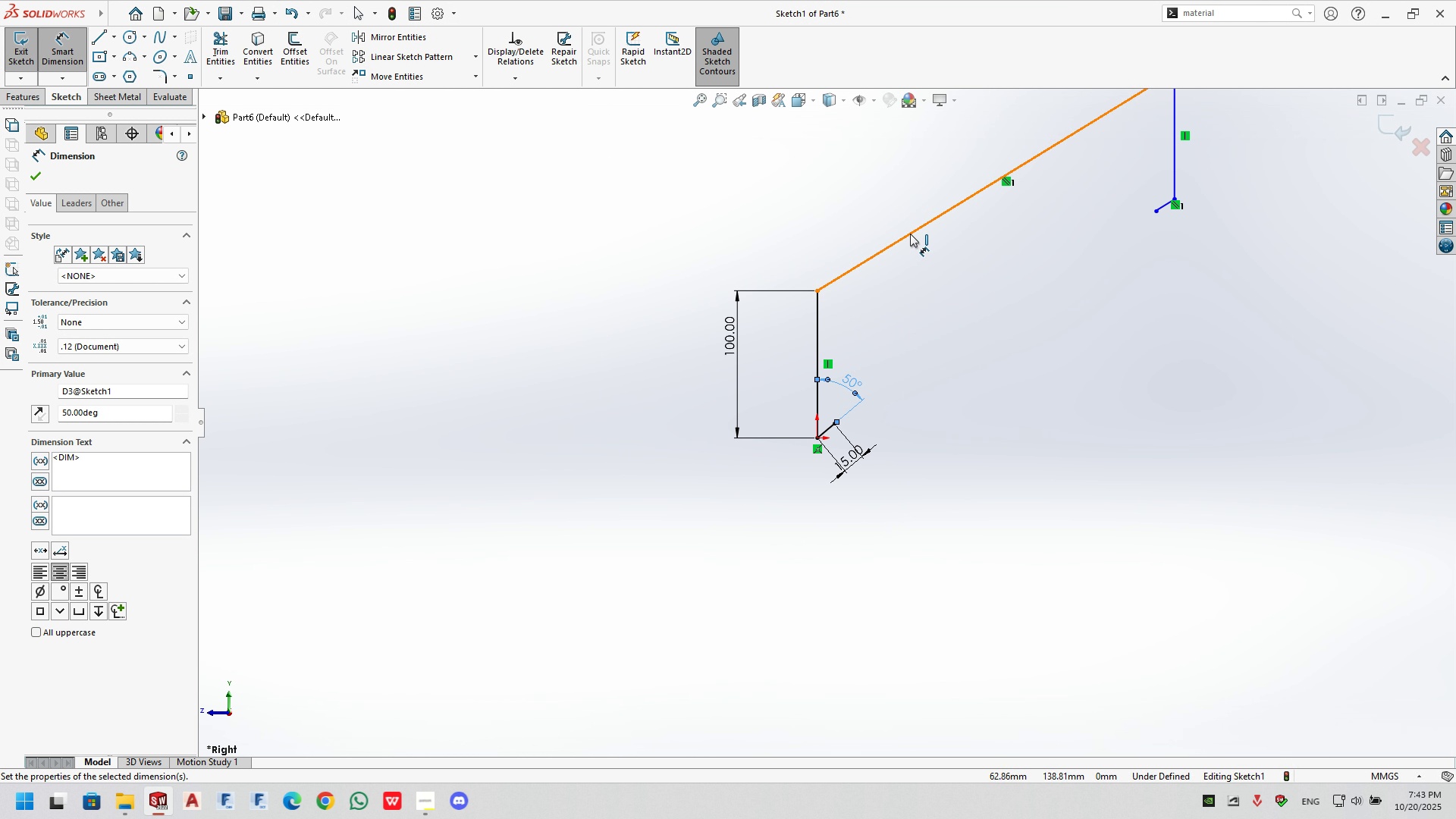 
left_click([910, 234])
 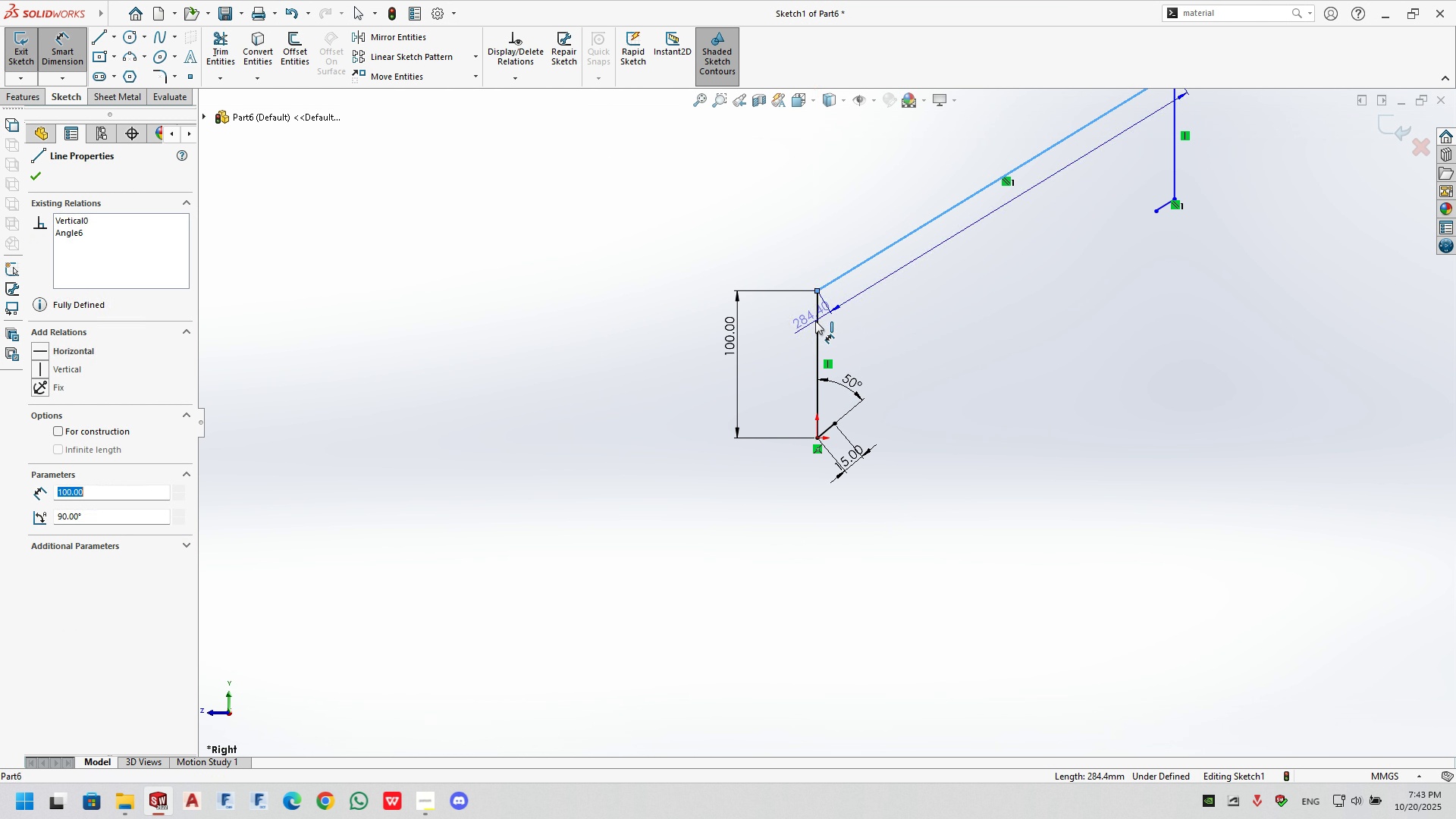 
left_click([815, 321])
 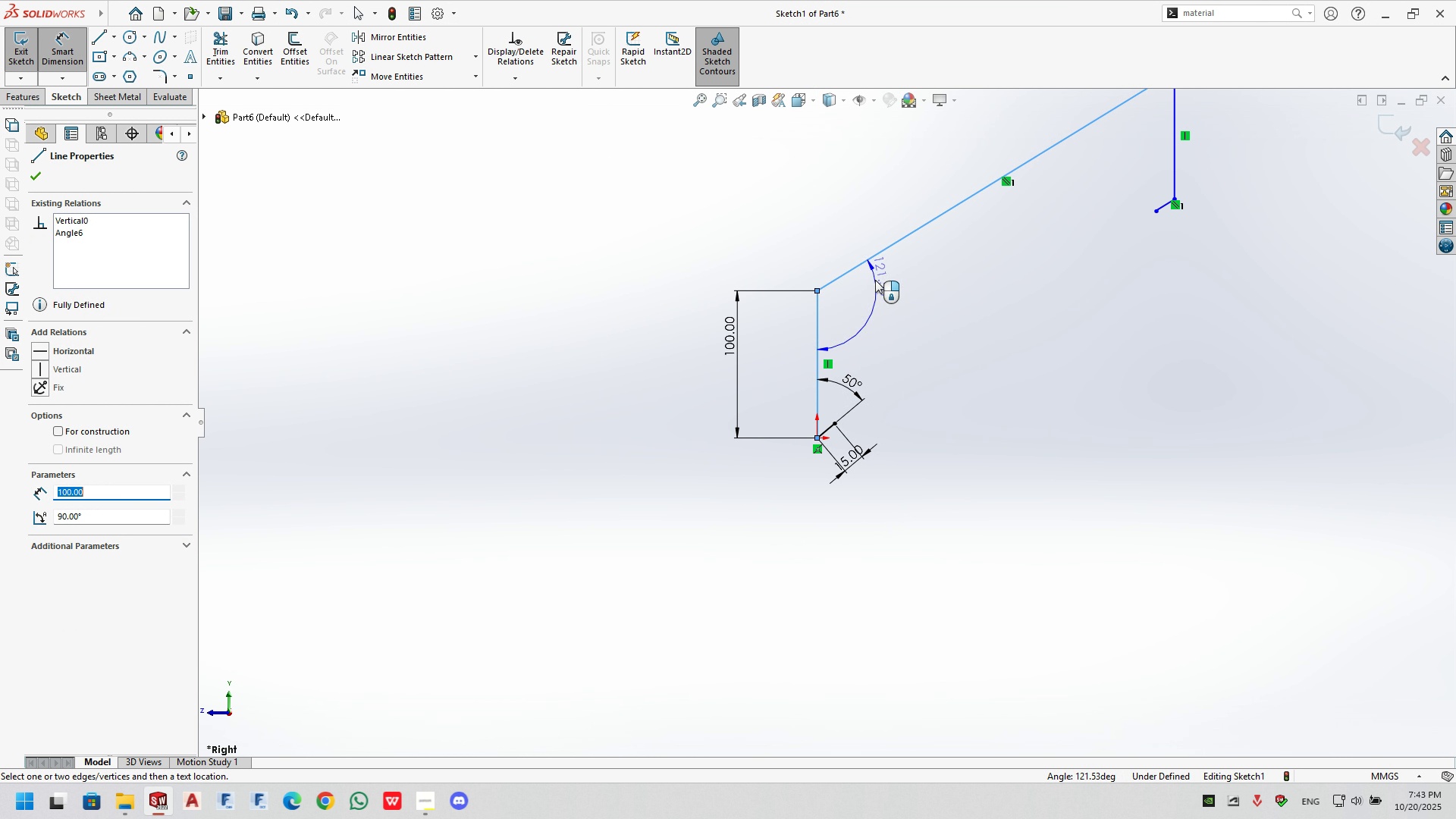 
left_click([875, 280])
 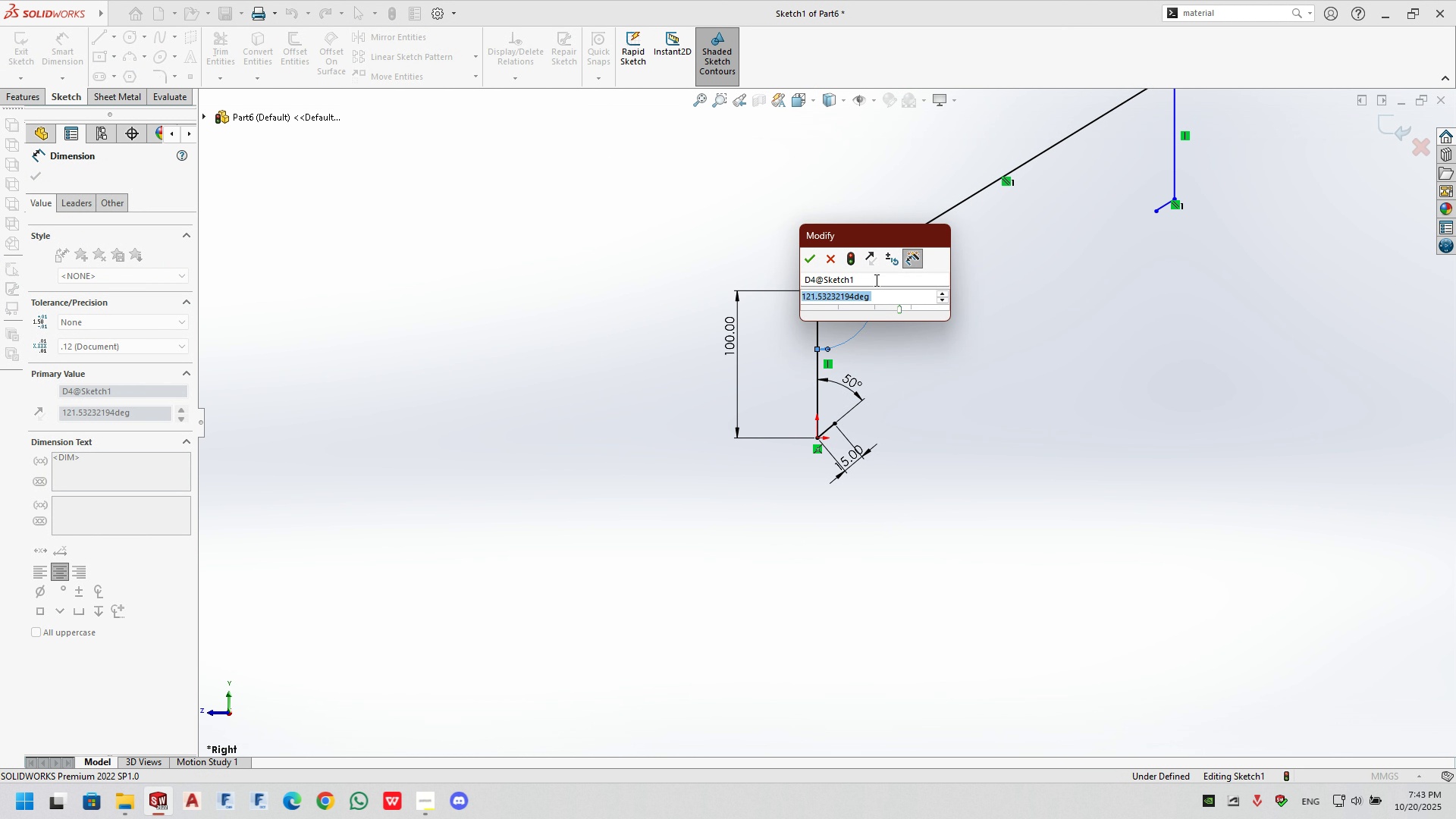 
key(Numpad1)
 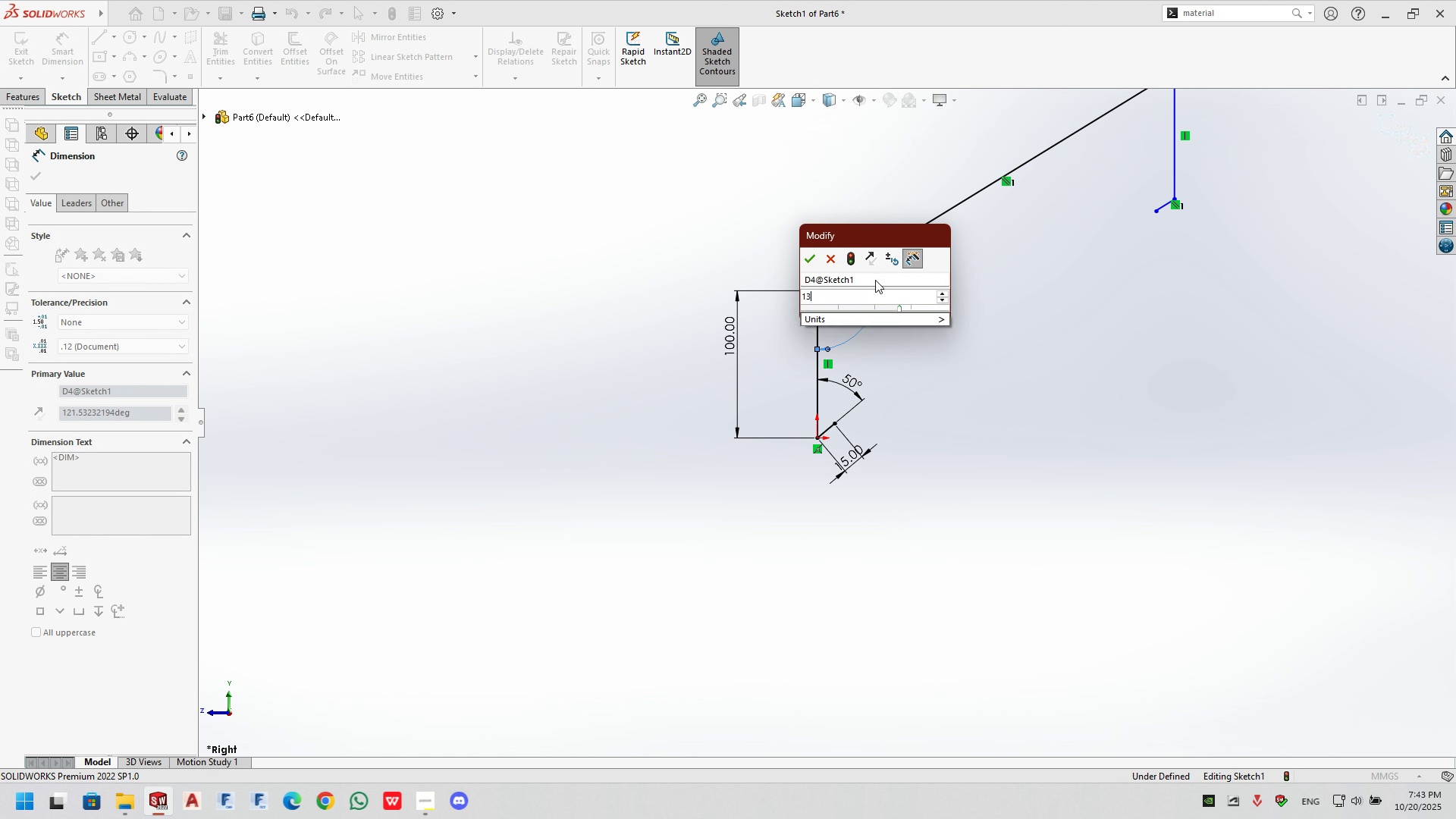 
key(Numpad3)
 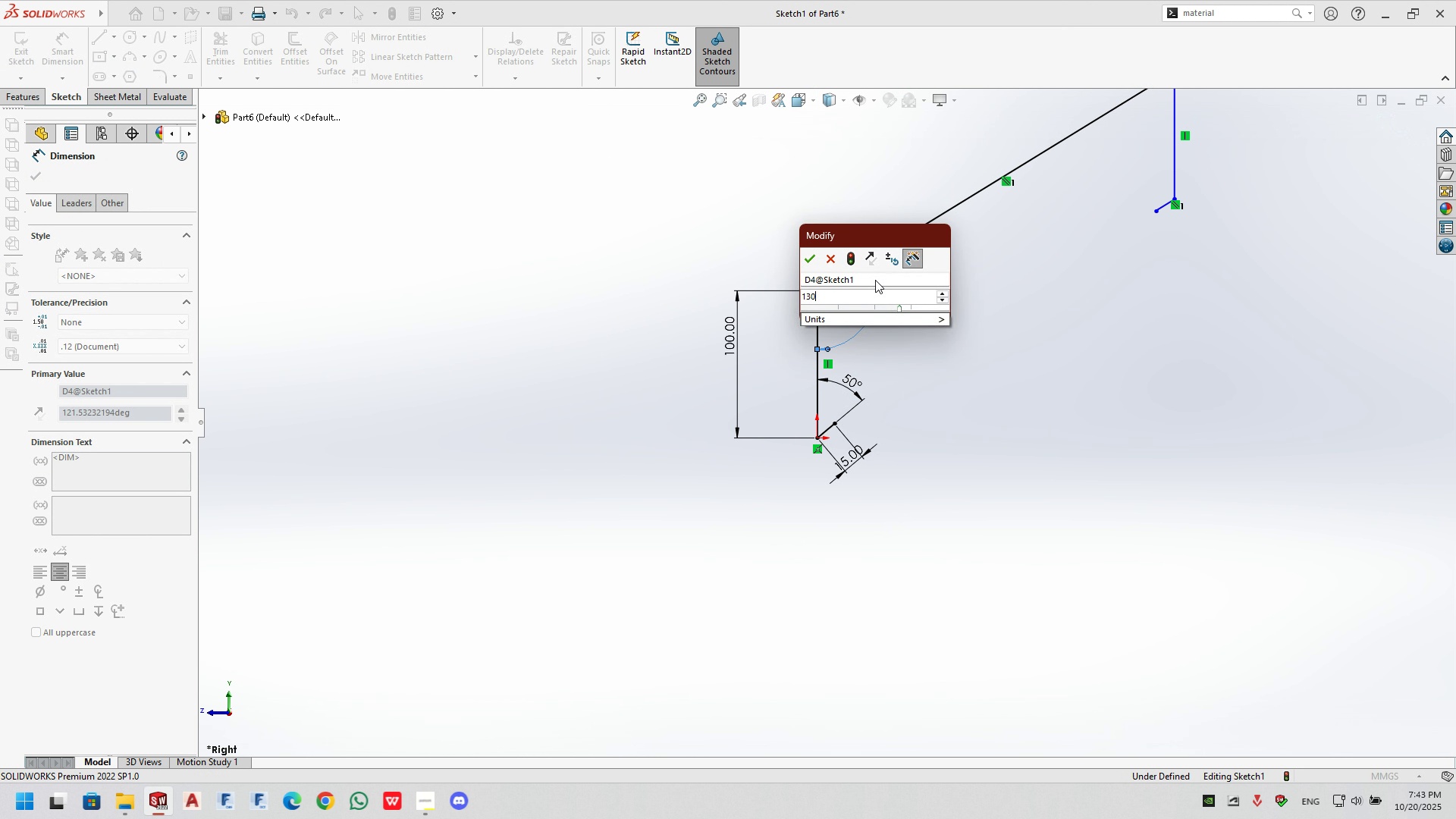 
key(Numpad0)
 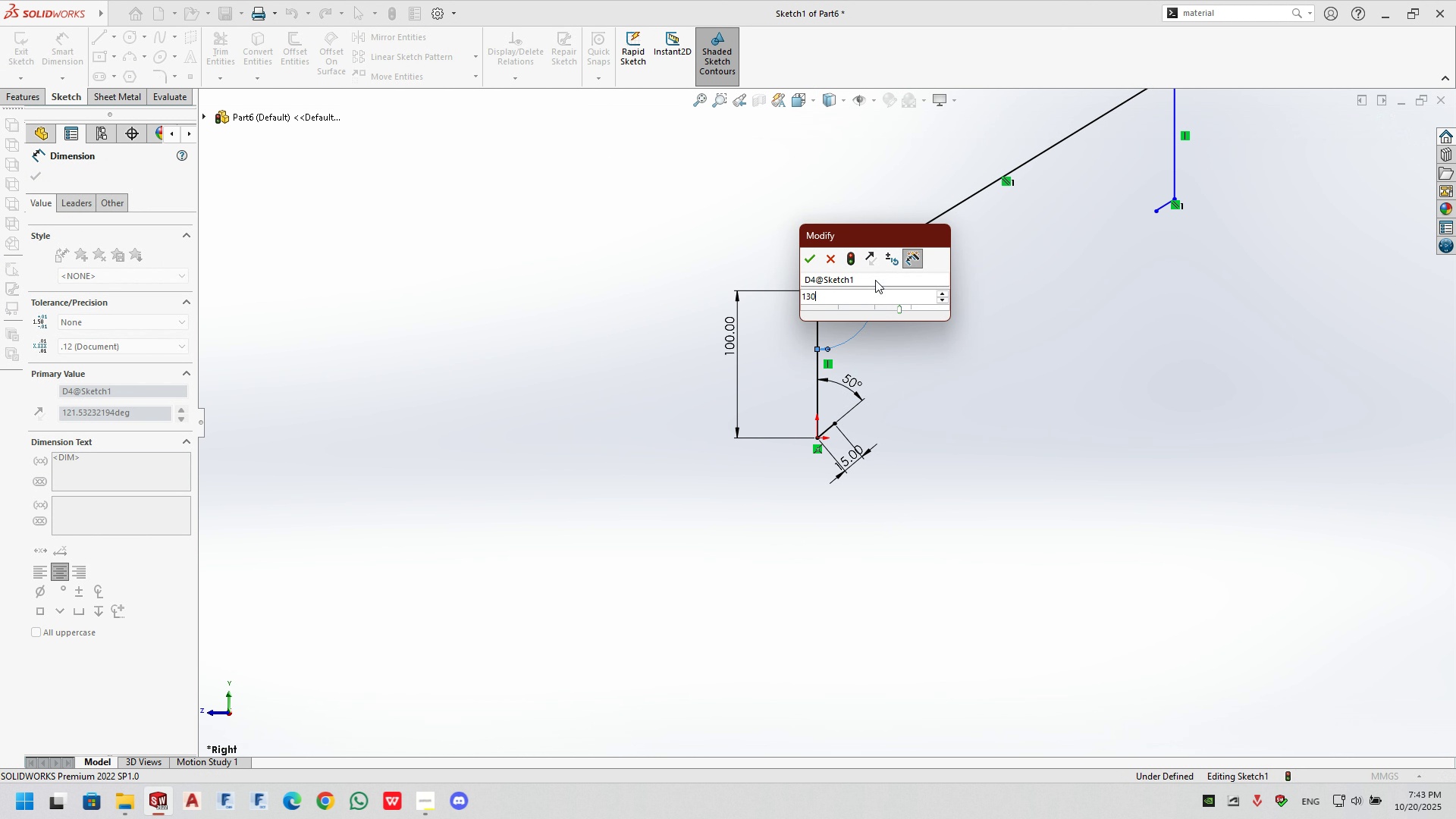 
key(NumpadEnter)
 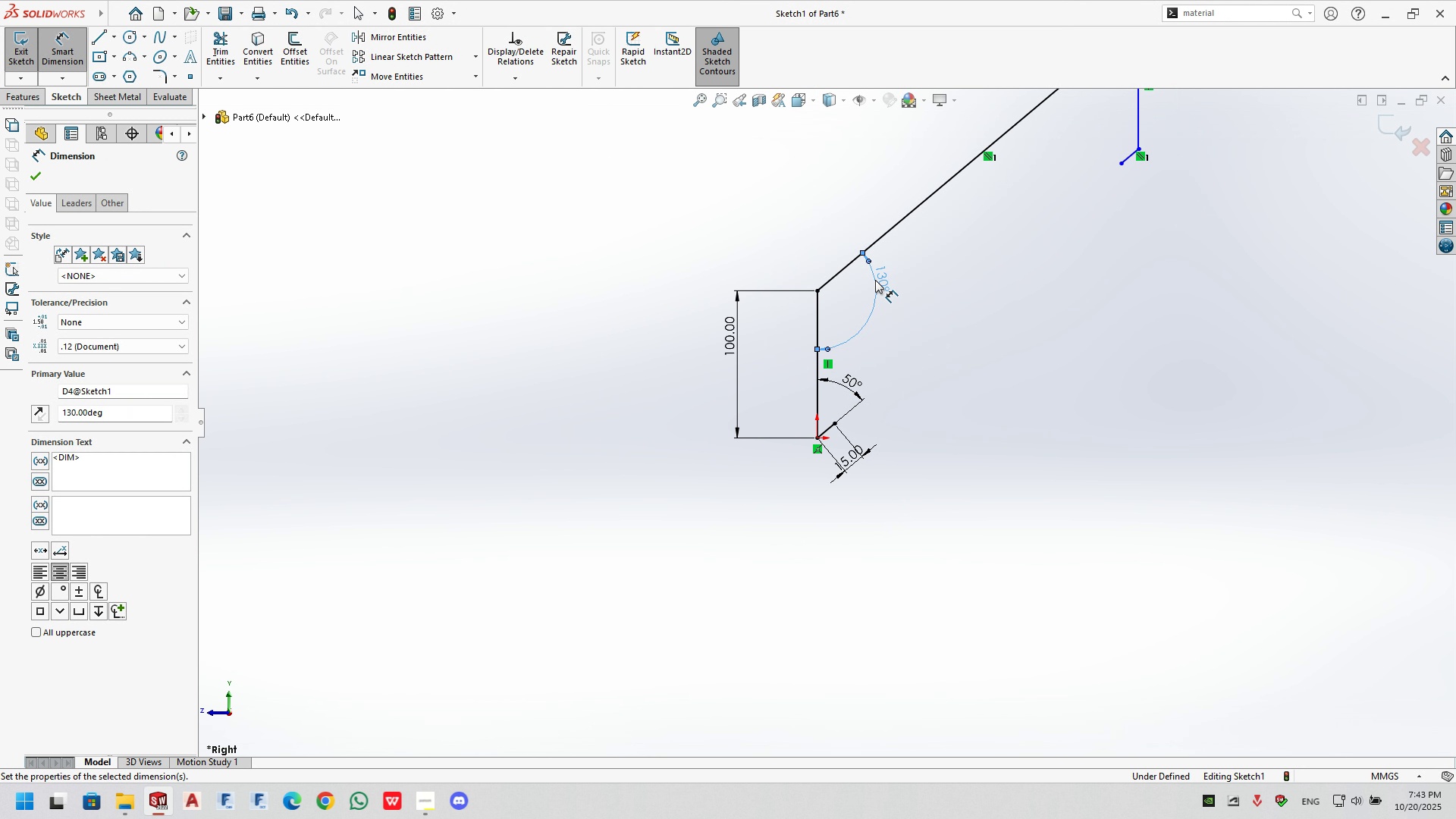 
scroll: coordinate [998, 255], scroll_direction: none, amount: 0.0
 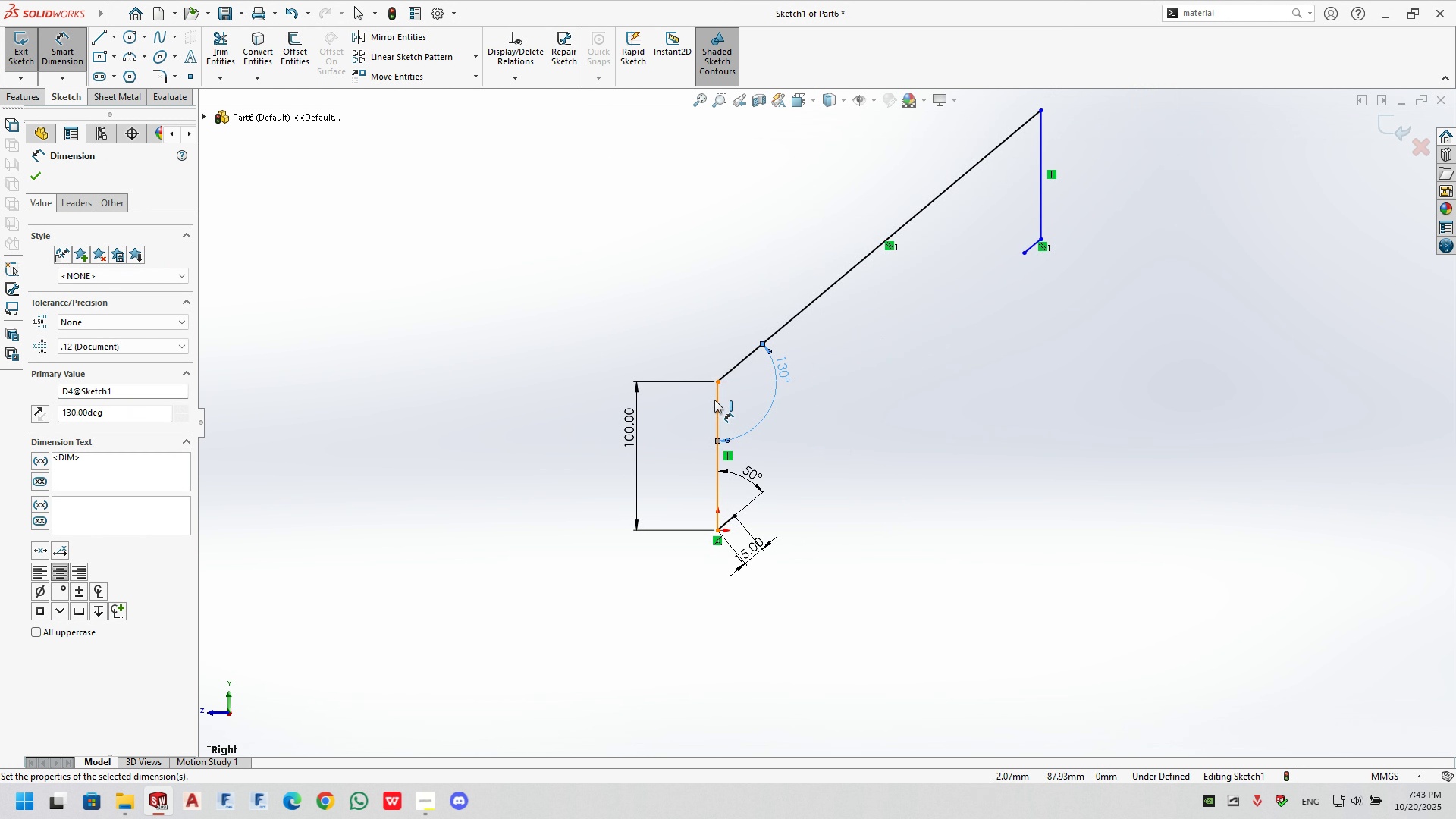 
left_click([714, 400])
 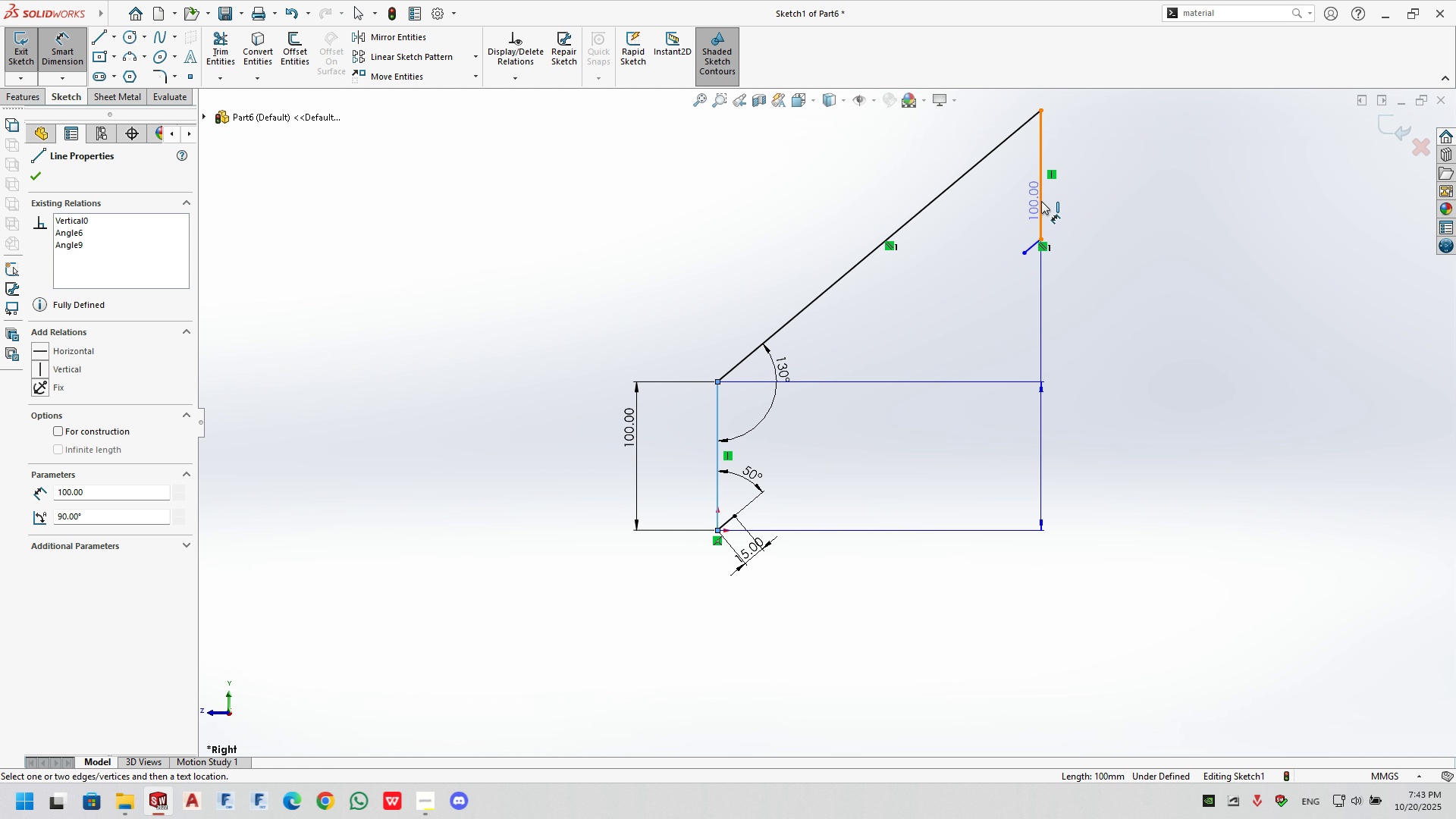 
left_click([1041, 201])
 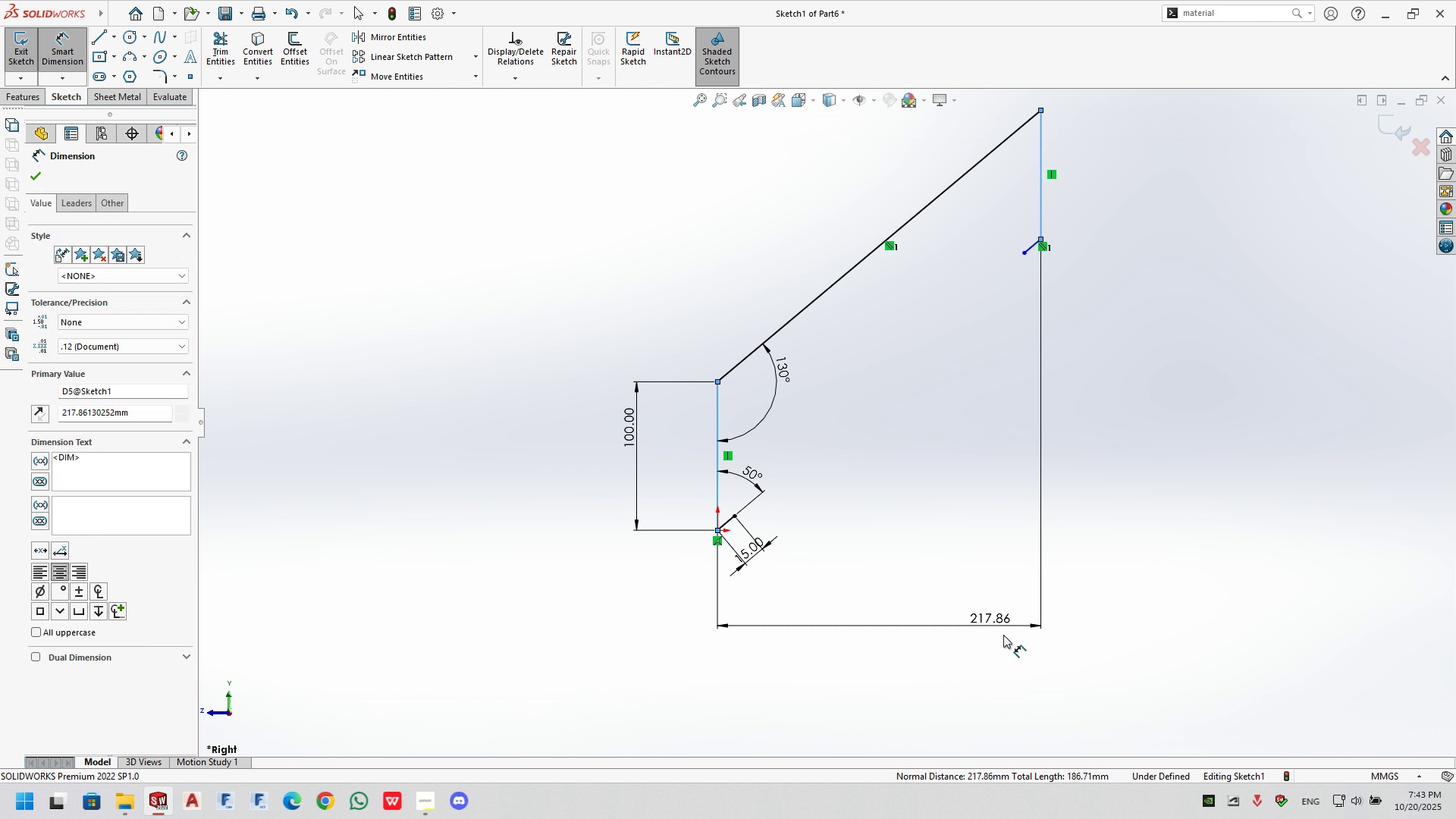 
key(Numpad2)
 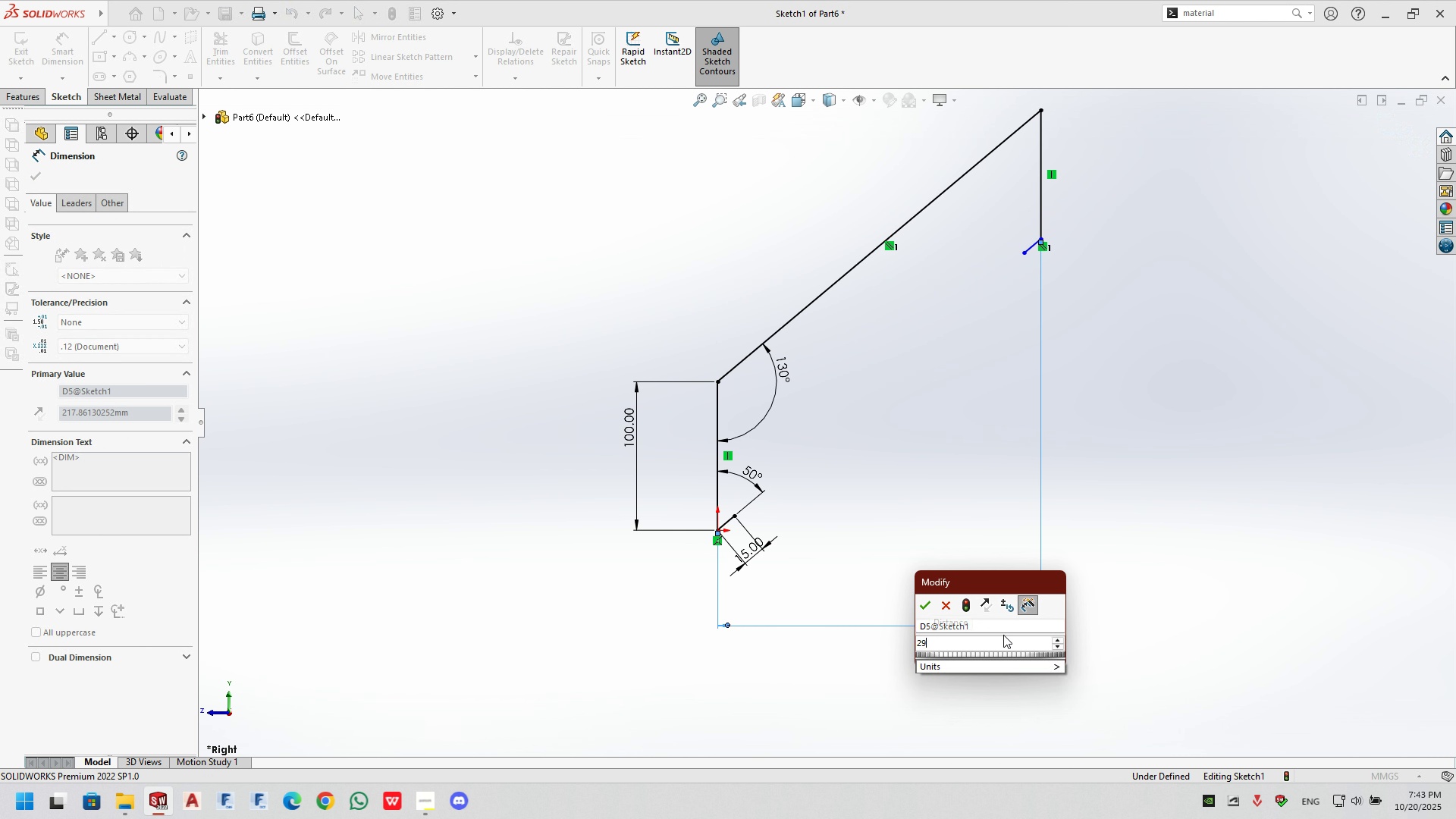 
key(Numpad9)
 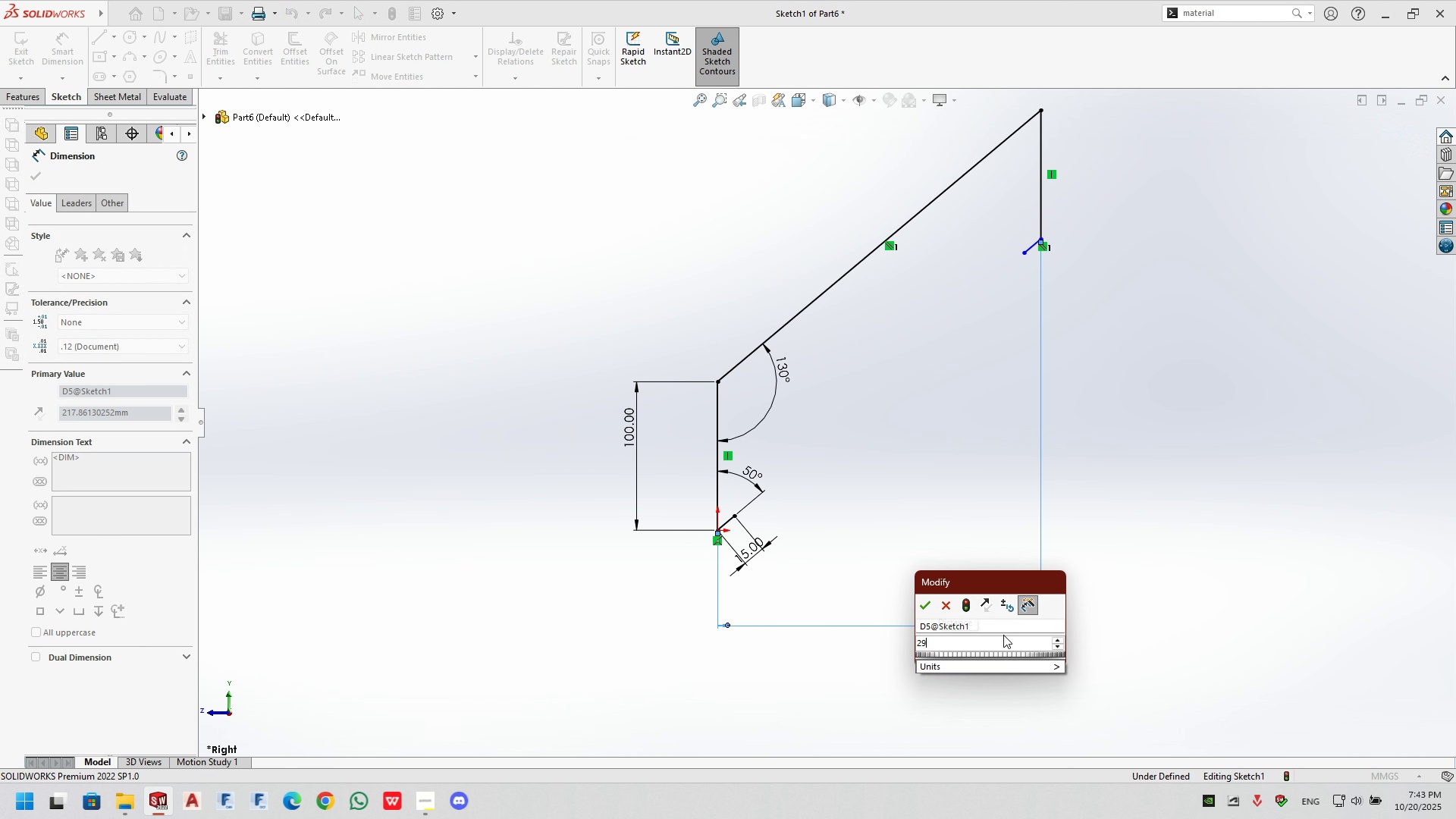 
key(Numpad4)
 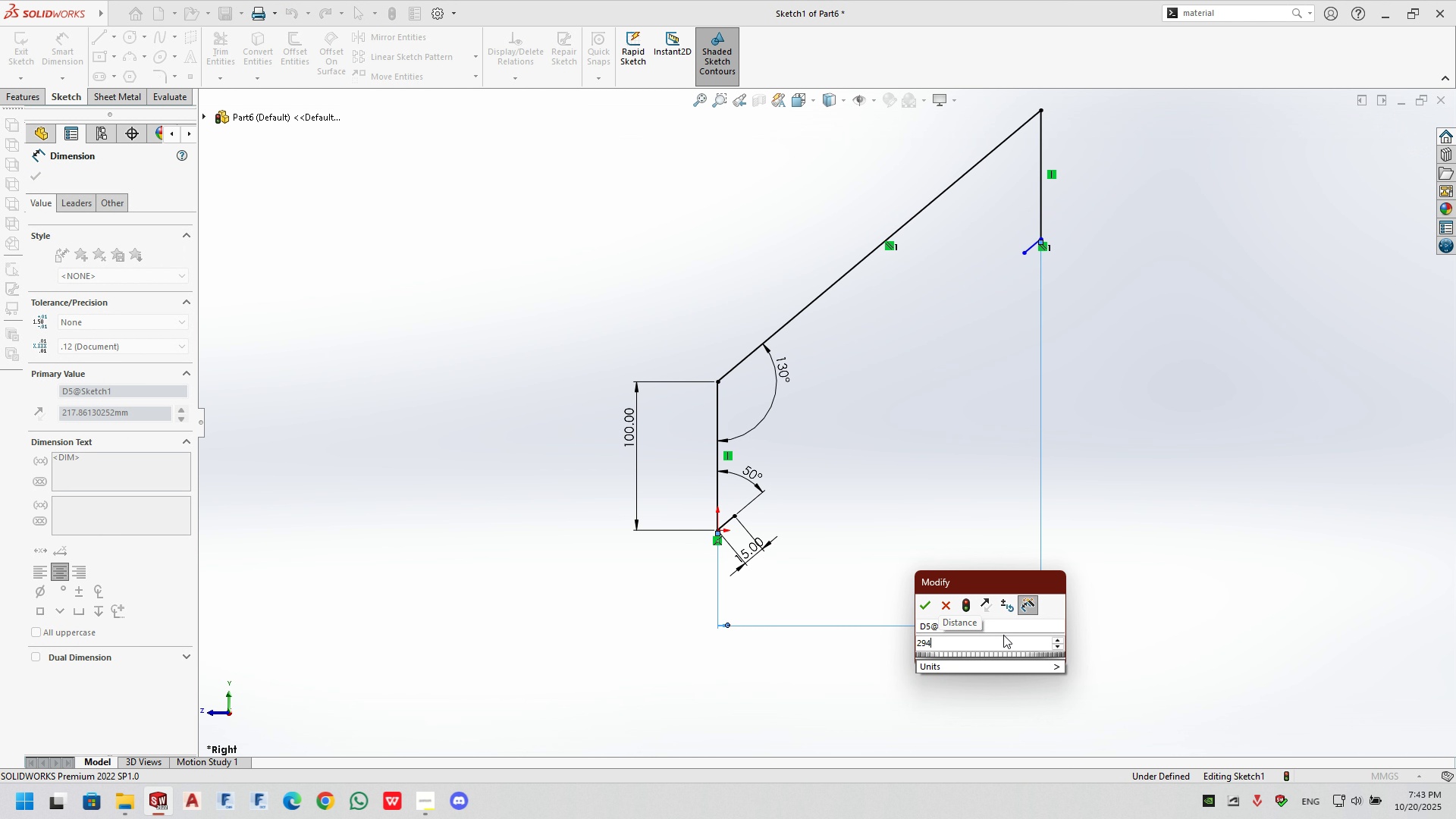 
key(NumpadEnter)
 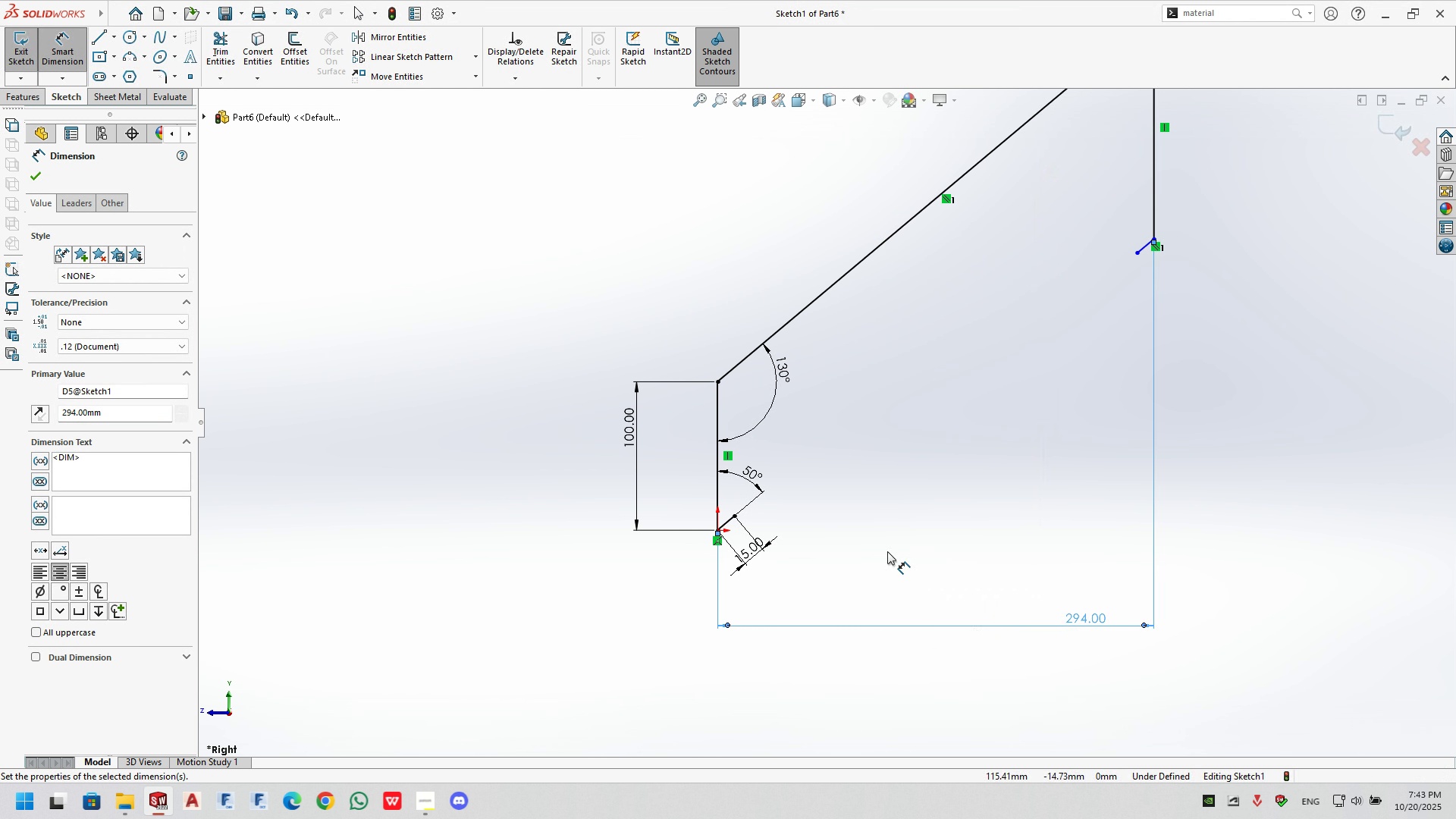 
scroll: coordinate [1088, 192], scroll_direction: up, amount: 1.0
 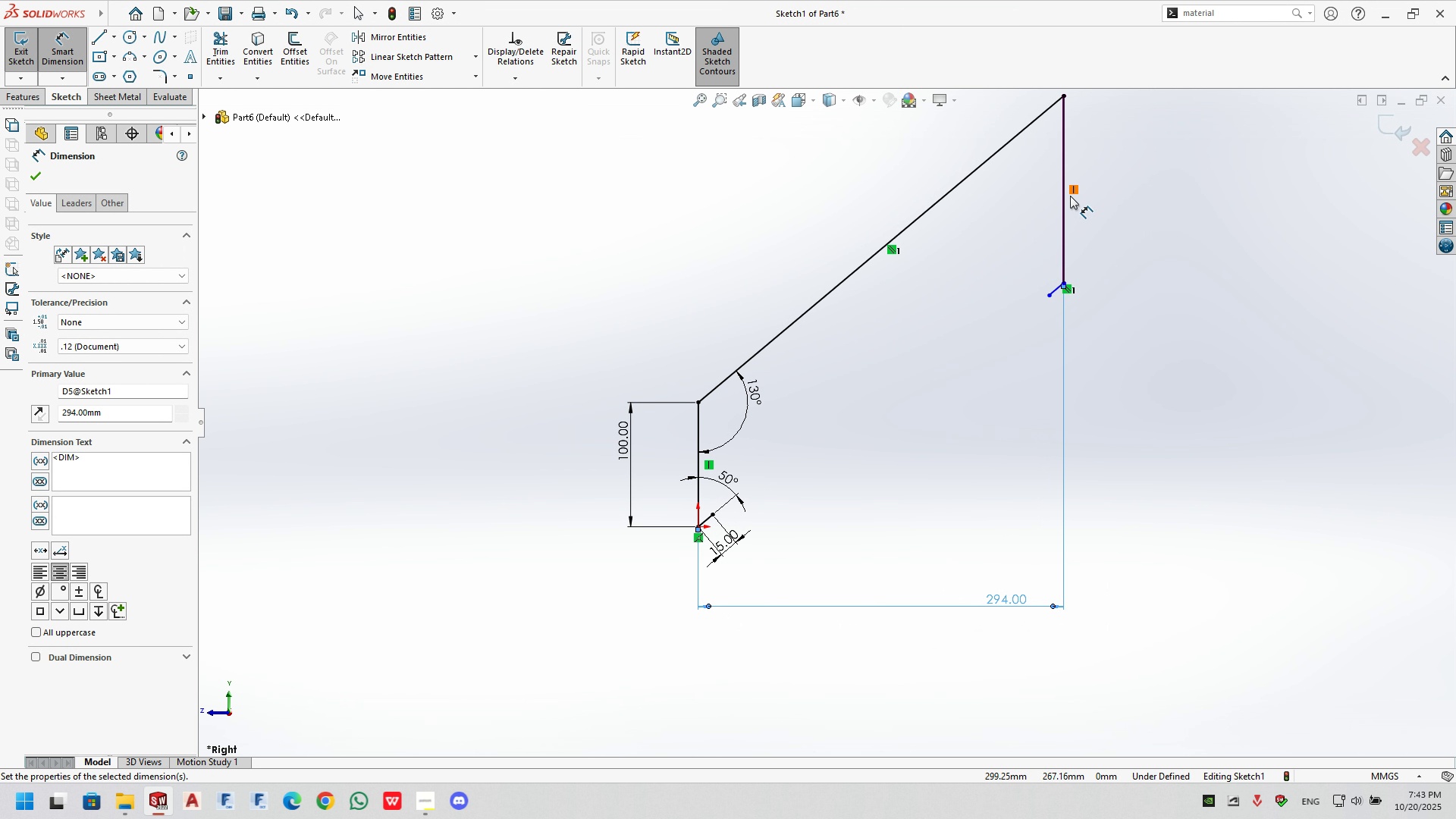 
left_click([1062, 223])
 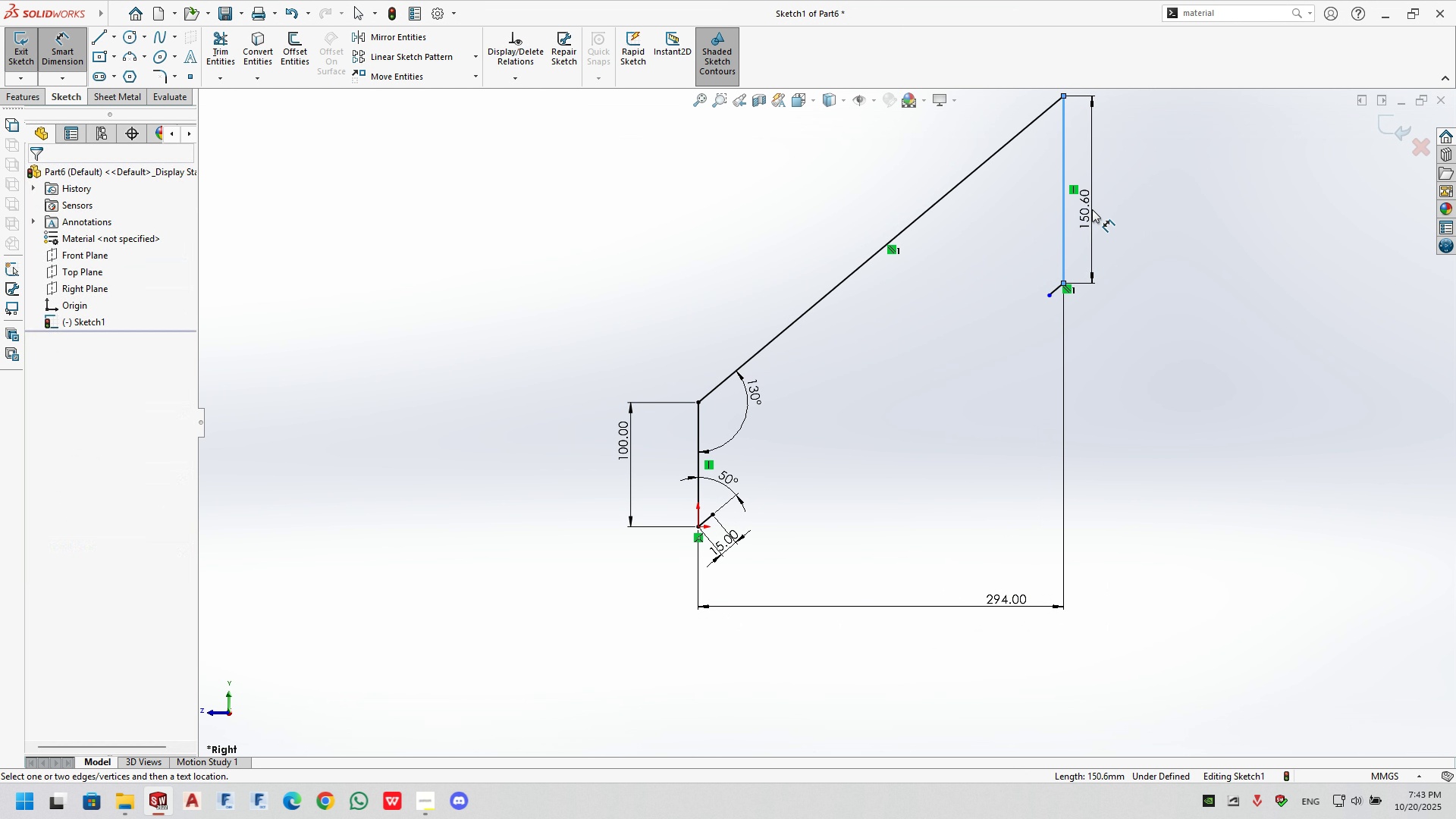 
left_click([1092, 209])
 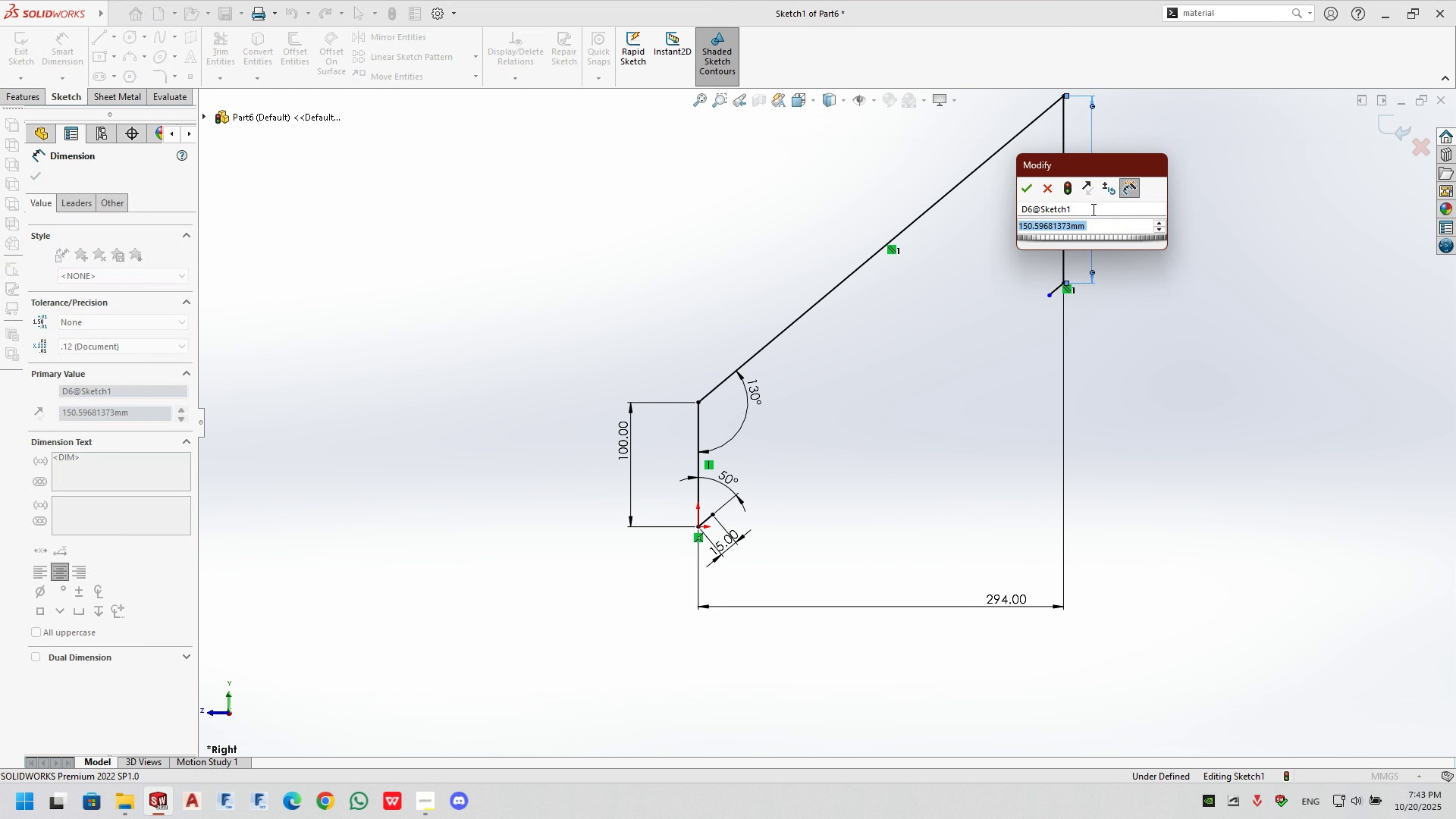 
key(Numpad1)
 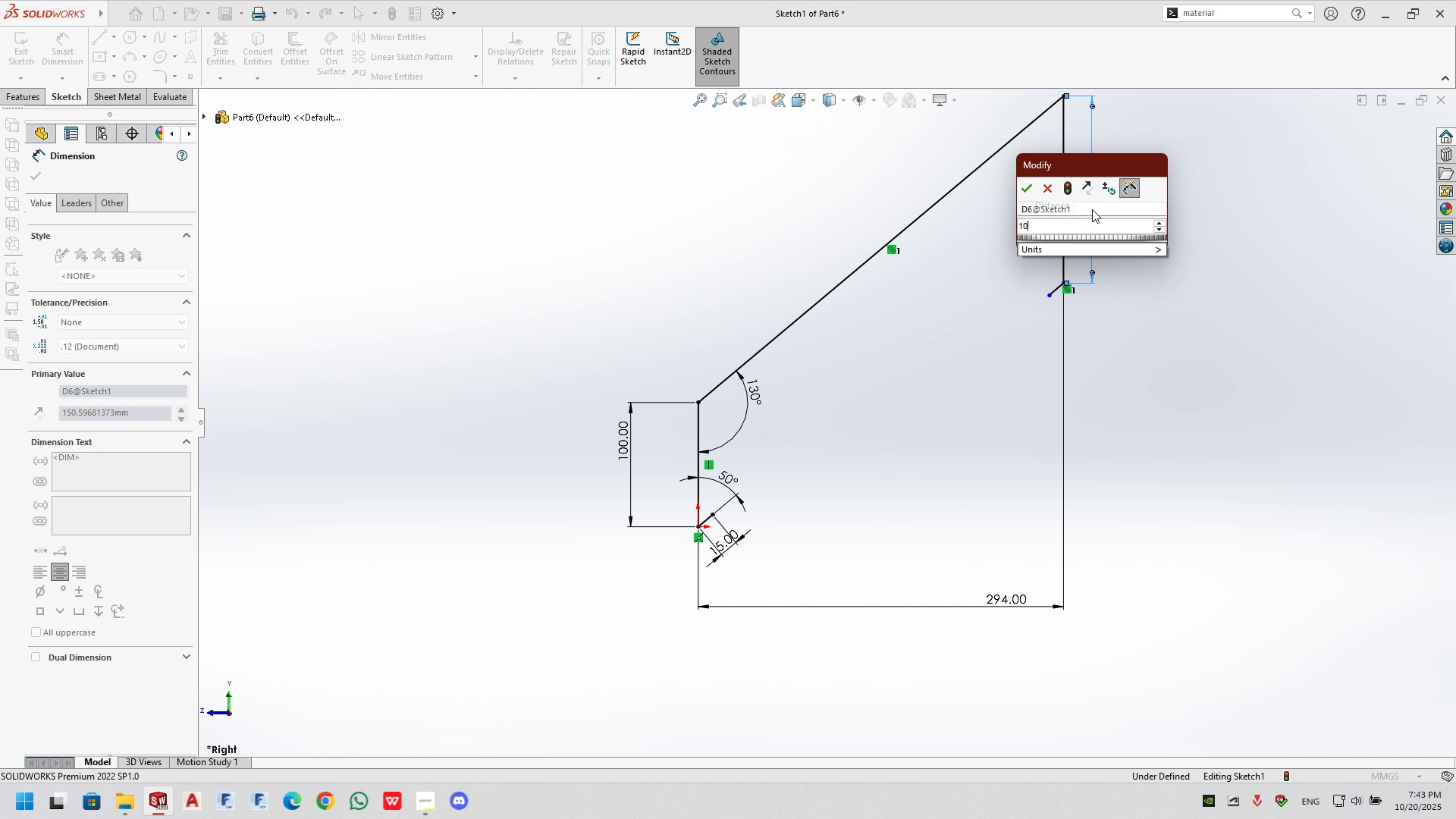 
key(Numpad0)
 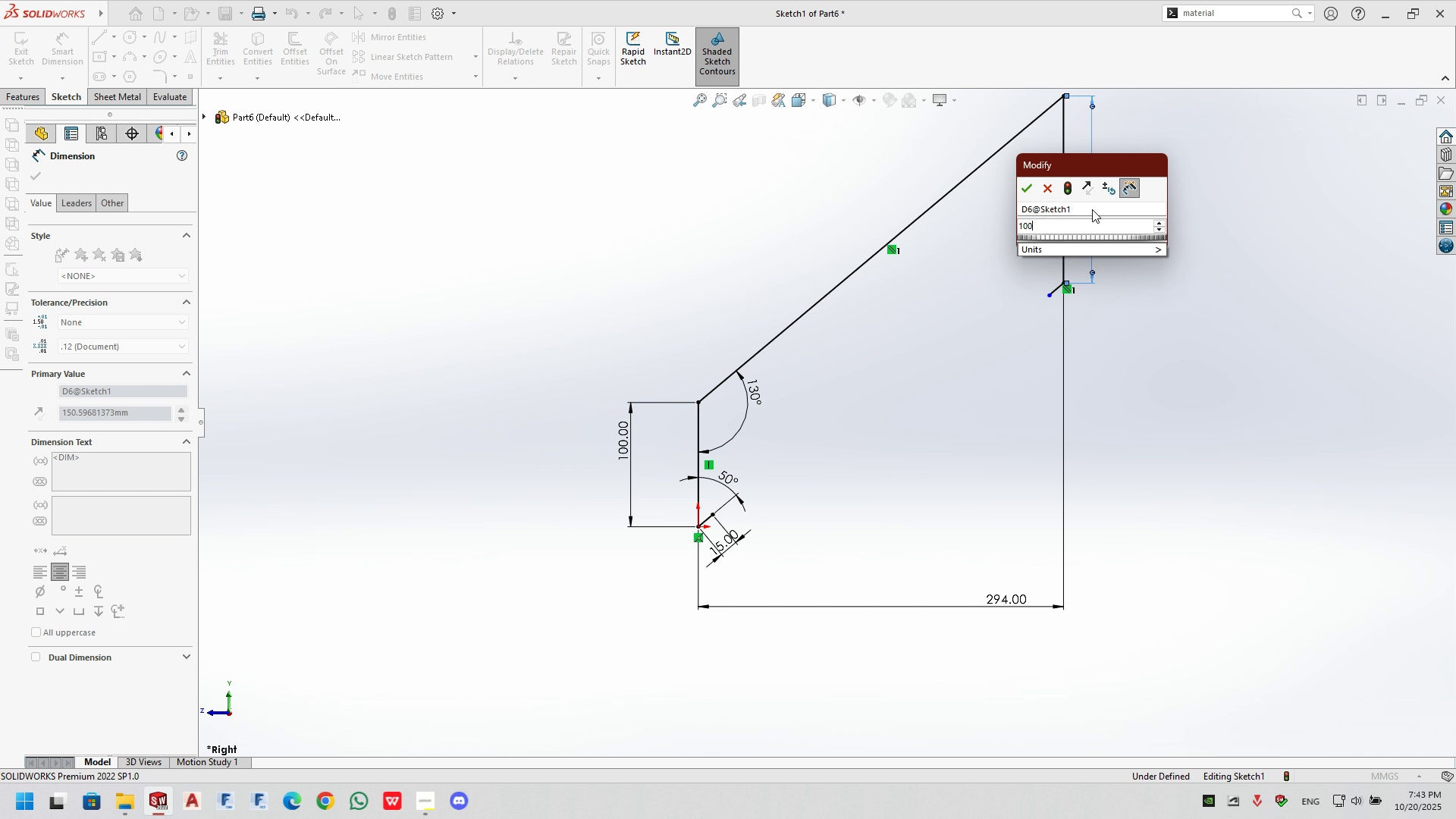 
key(Numpad0)
 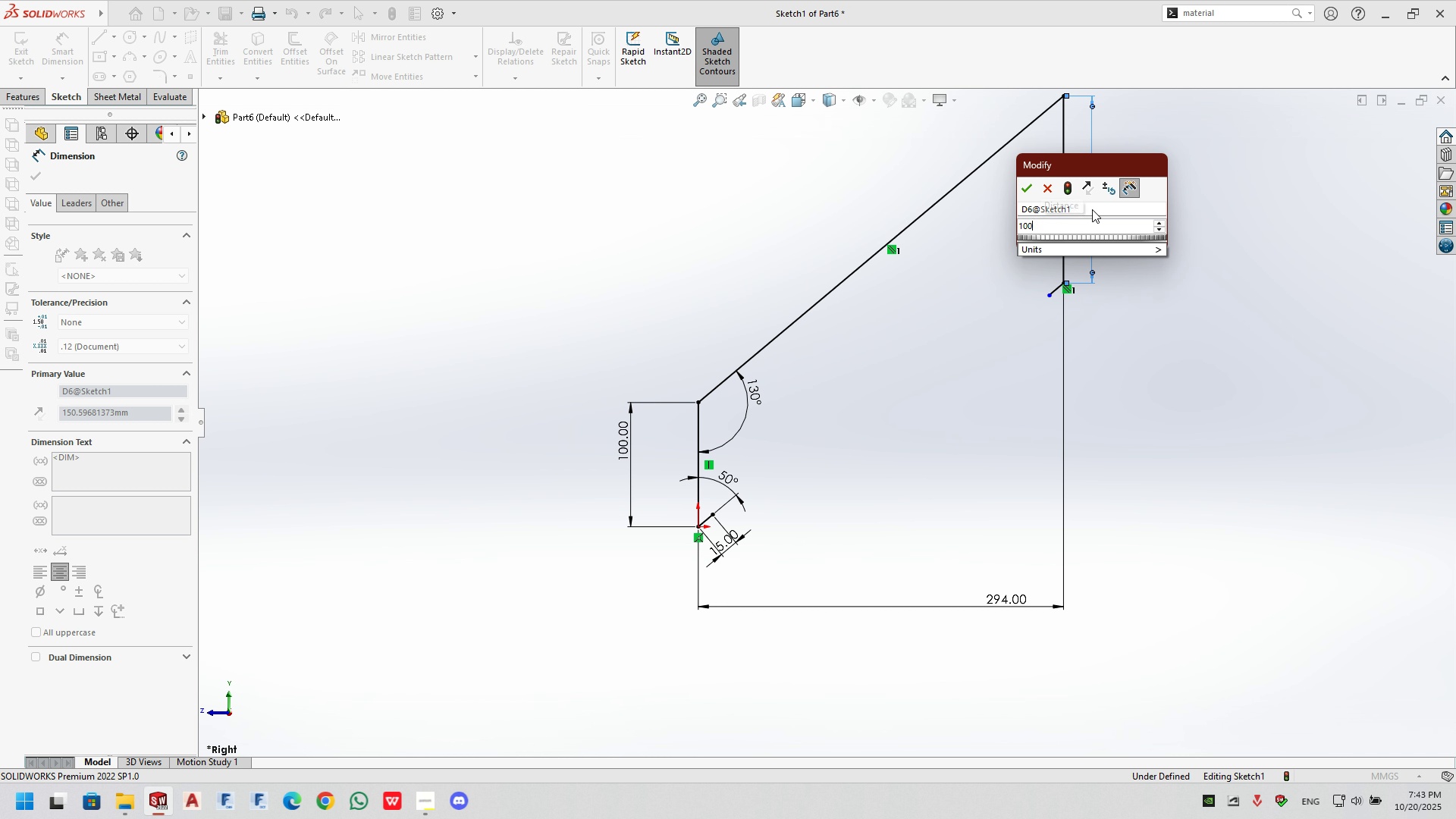 
key(NumpadEnter)
 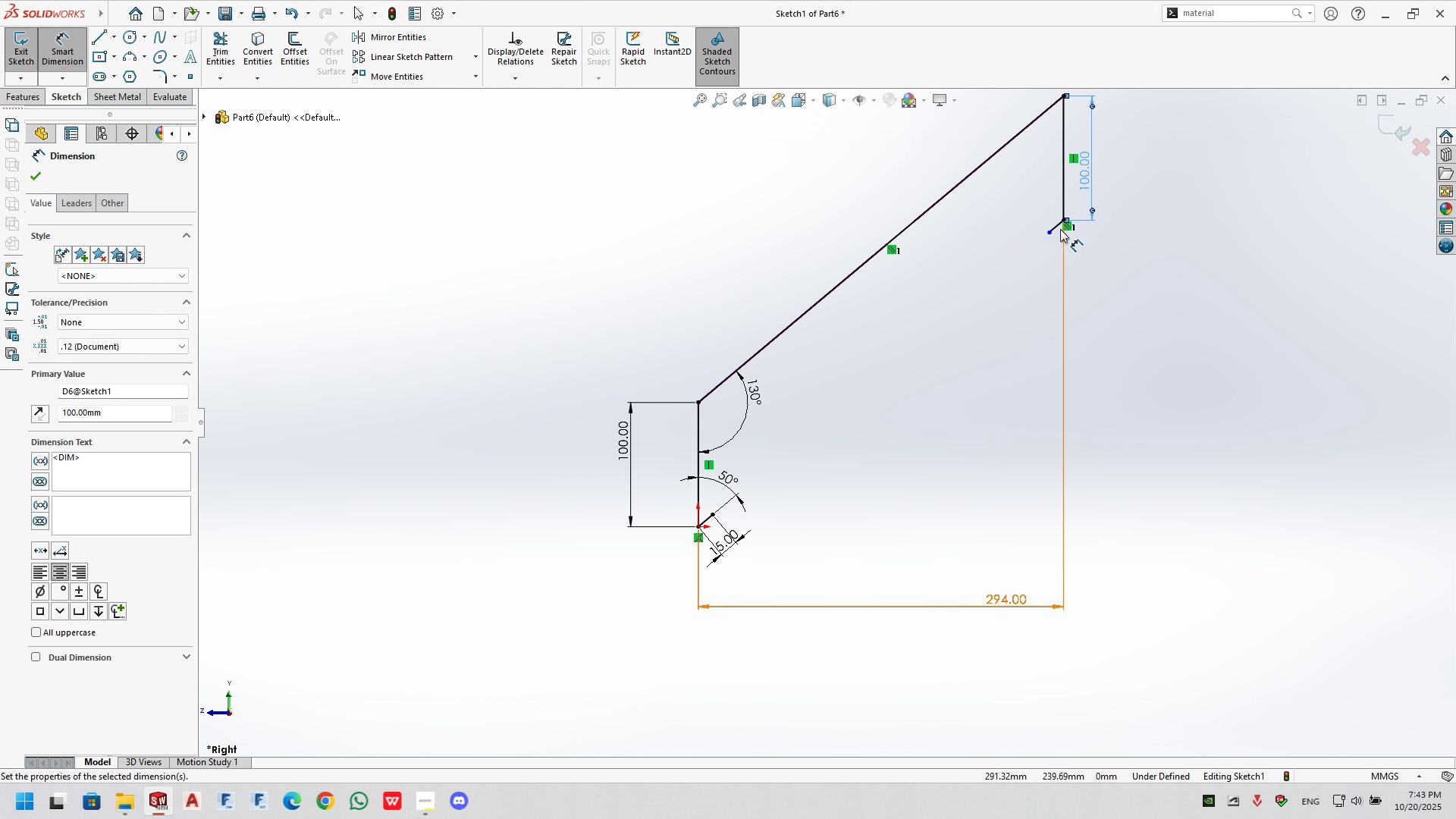 
left_click([1057, 225])
 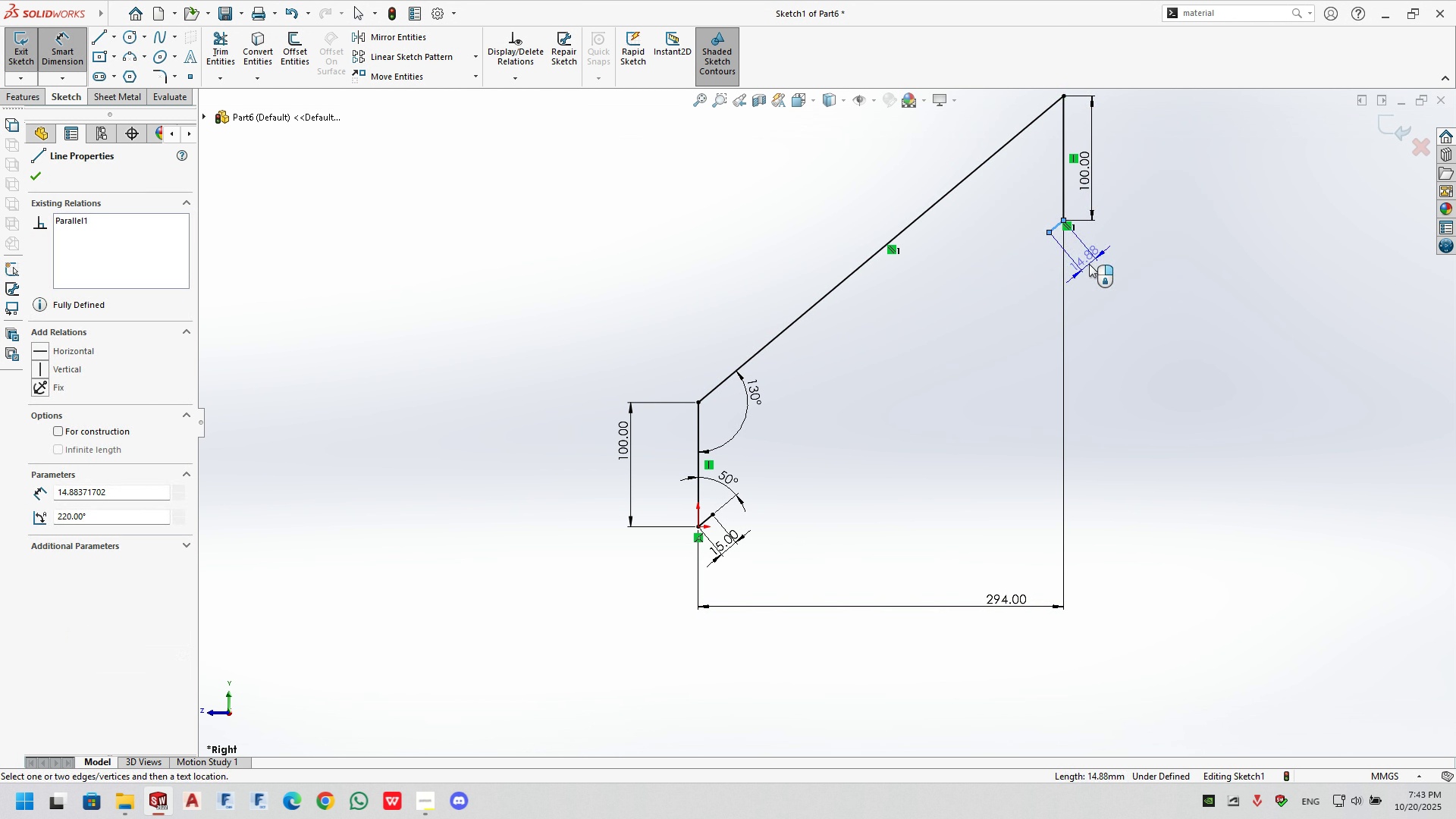 
left_click([1089, 264])
 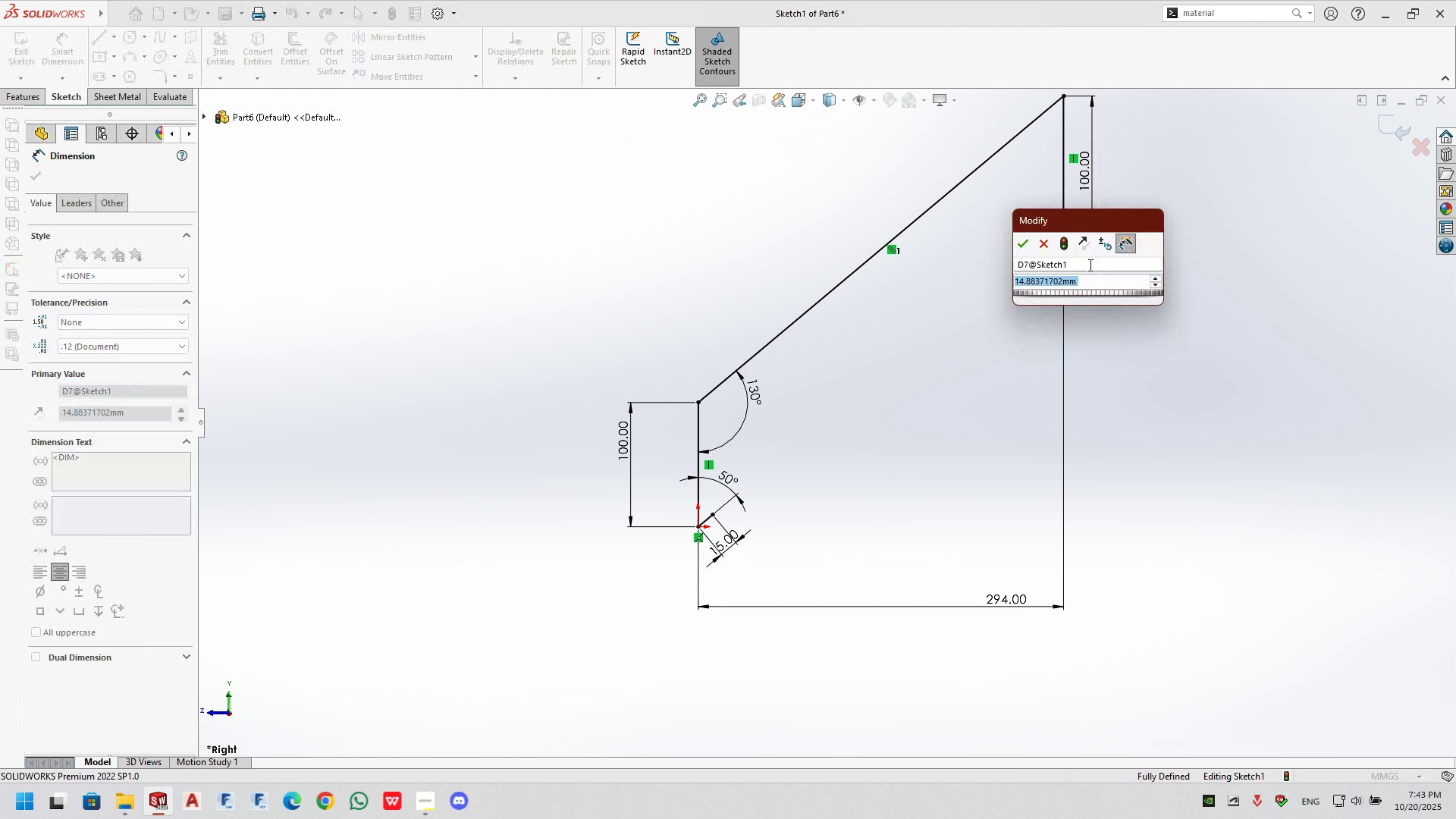 
key(Numpad1)
 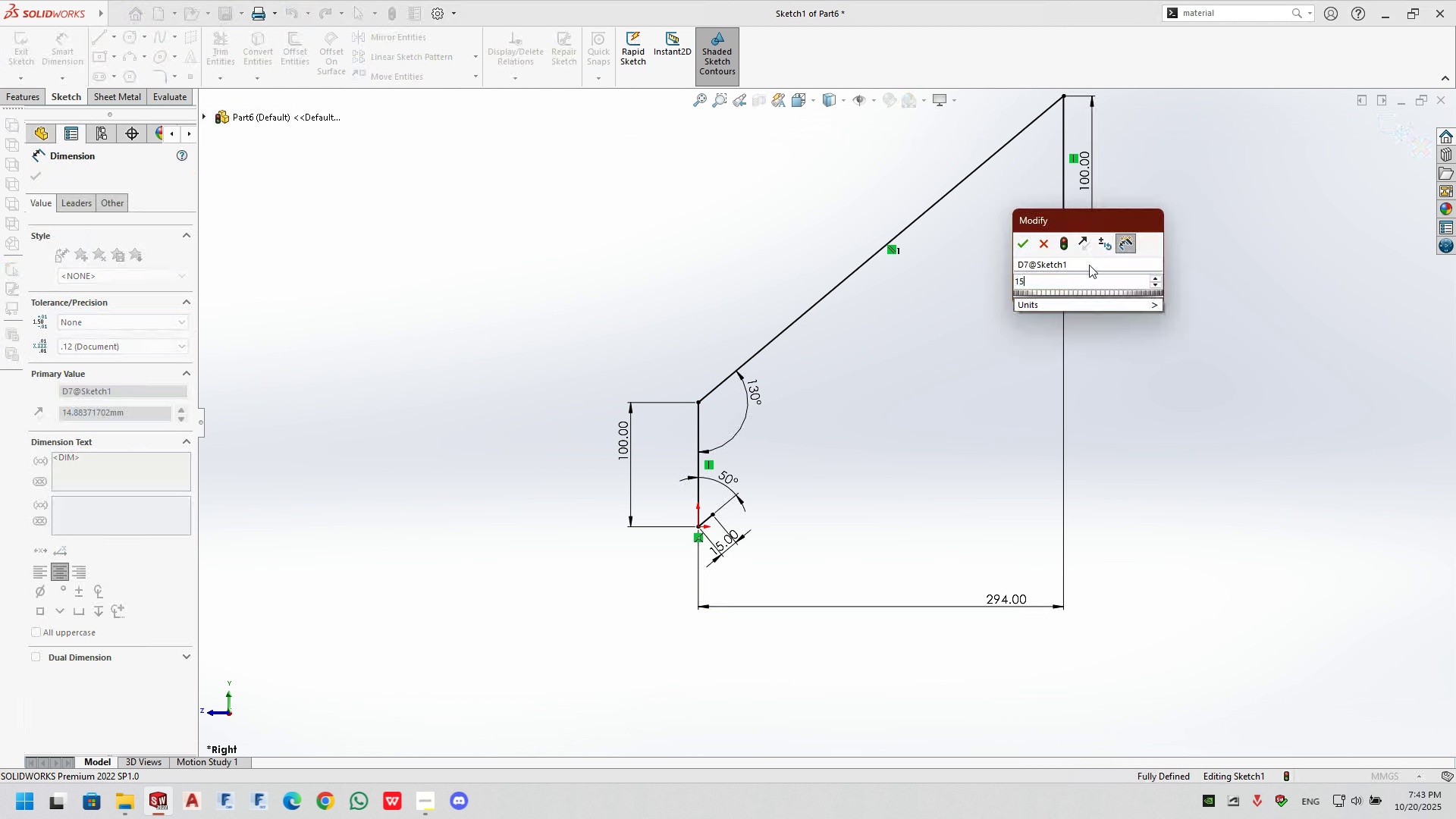 
key(Numpad5)
 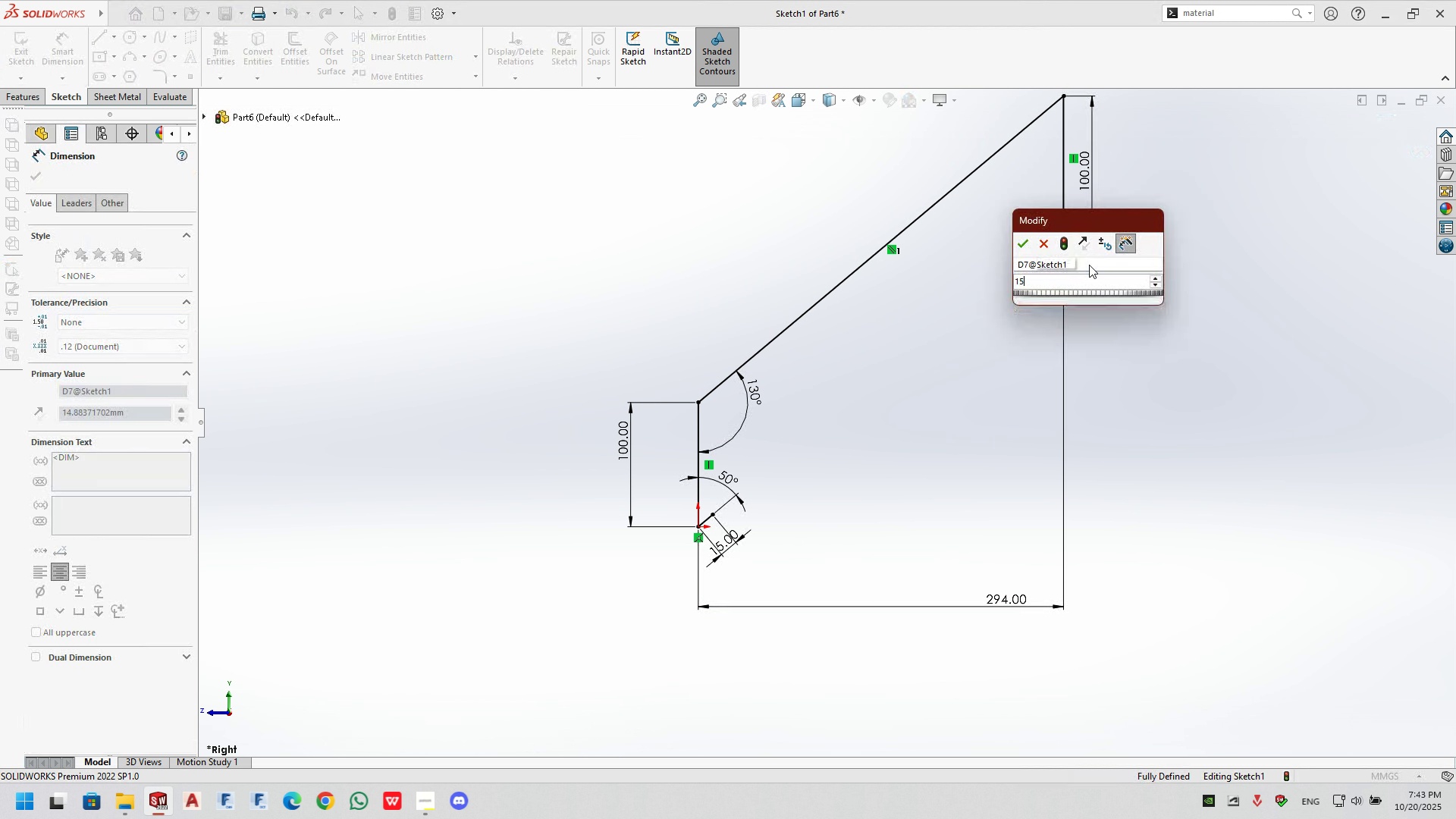 
key(NumpadEnter)
 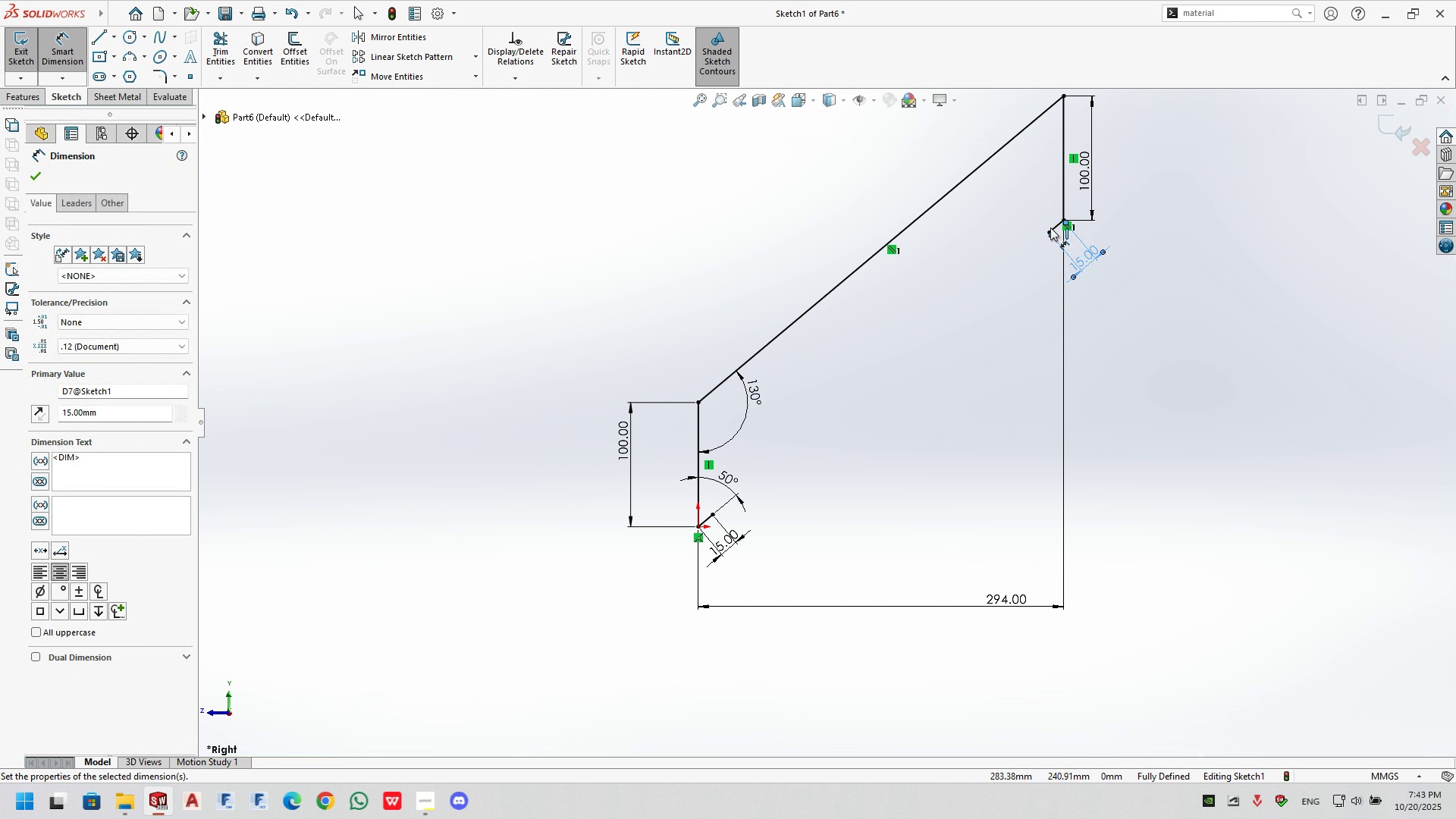 
left_click([1050, 228])
 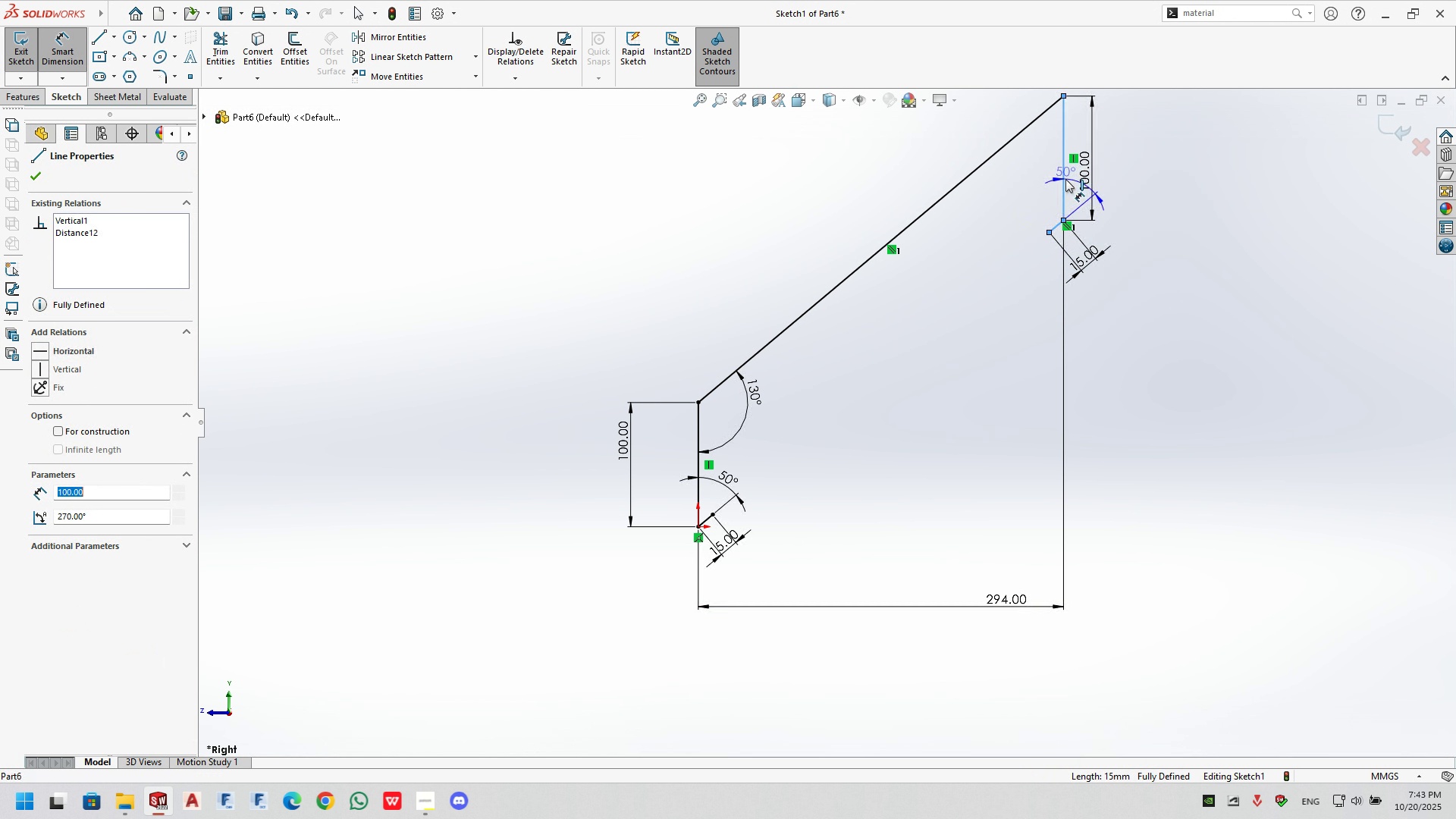 
left_click([1065, 179])
 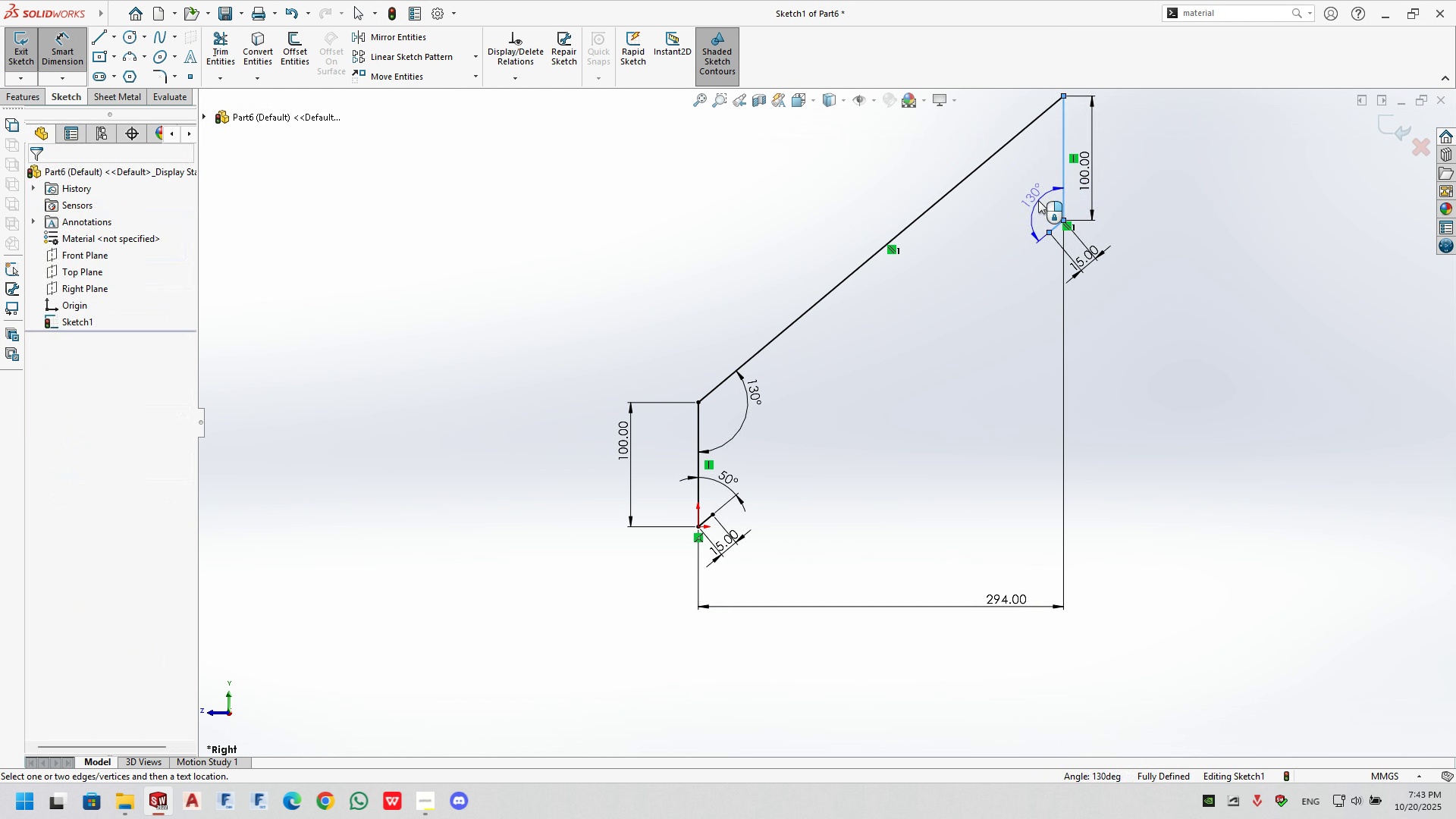 
left_click([1038, 200])
 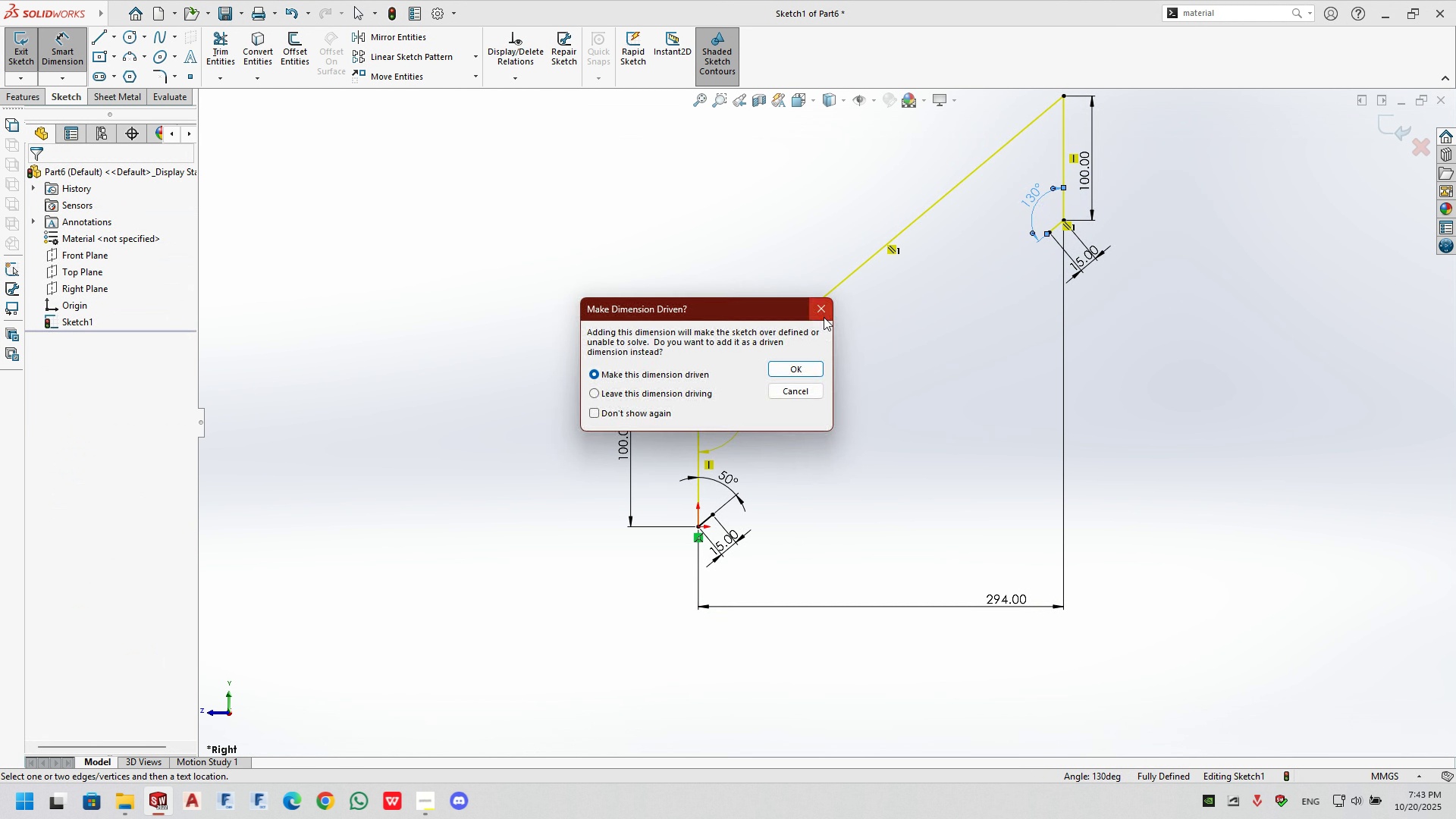 
left_click([824, 317])
 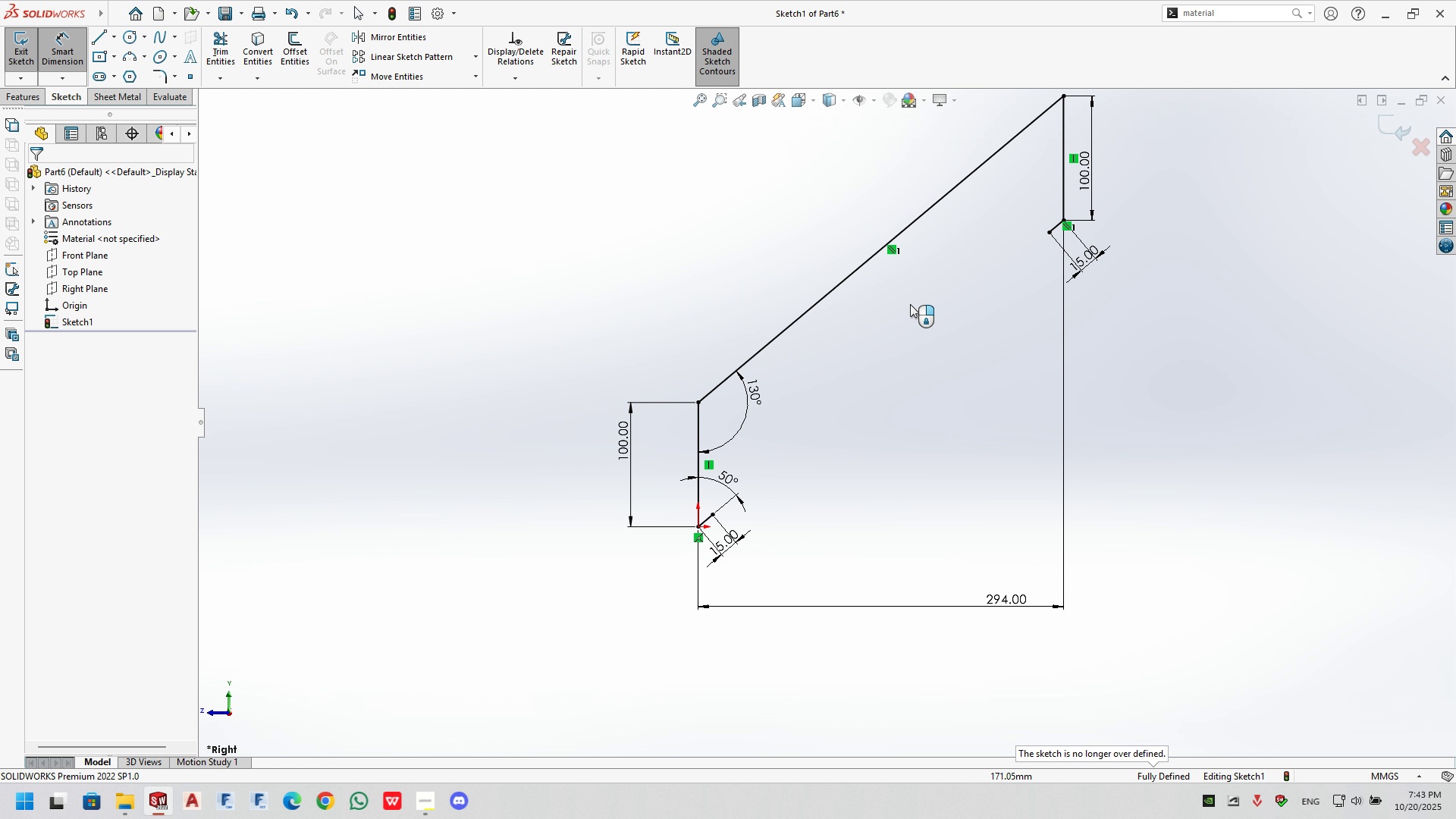 
scroll: coordinate [917, 318], scroll_direction: up, amount: 1.0
 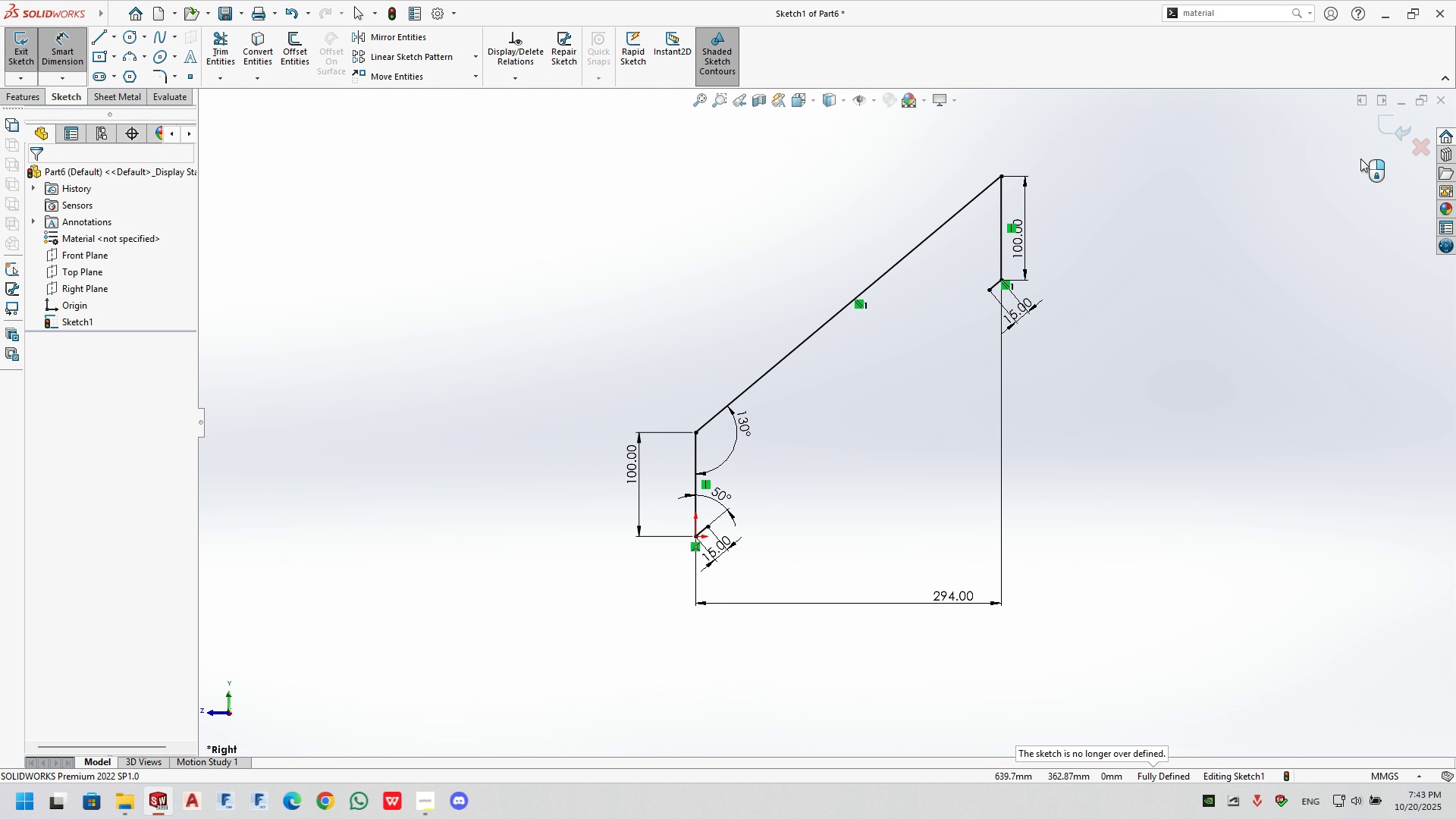 
left_click([1385, 115])
 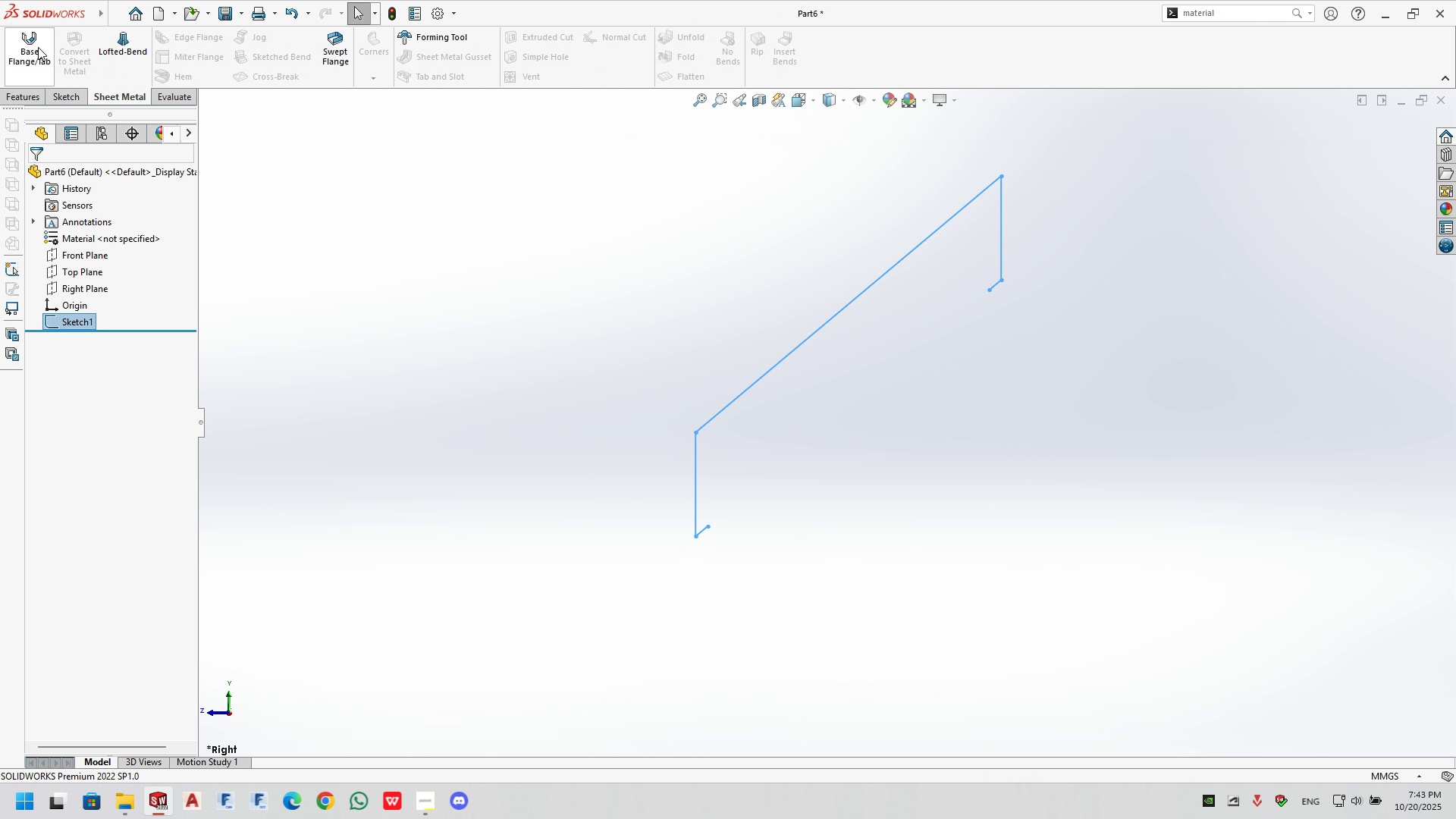 
left_click([38, 46])
 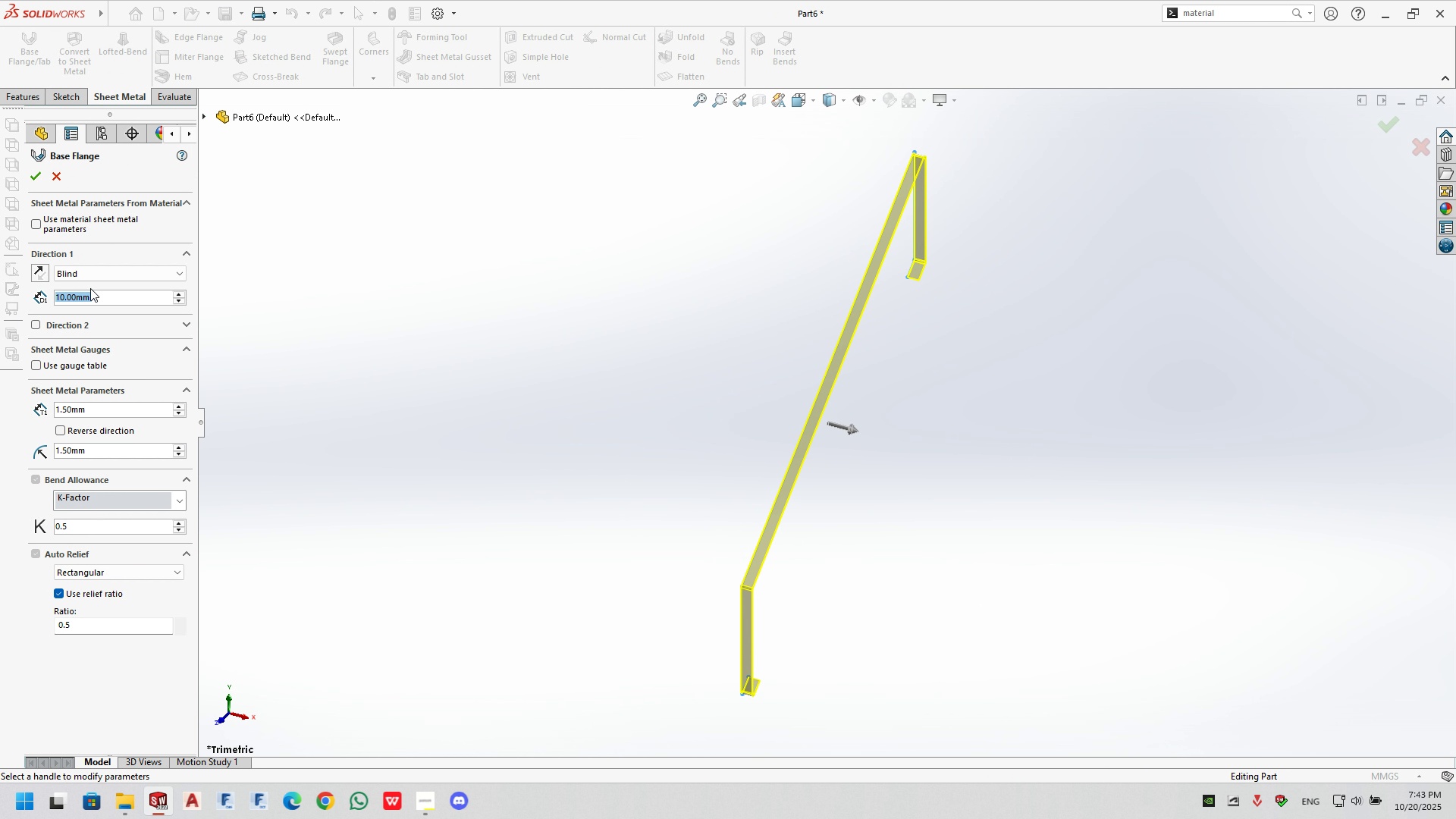 
key(Numpad1)
 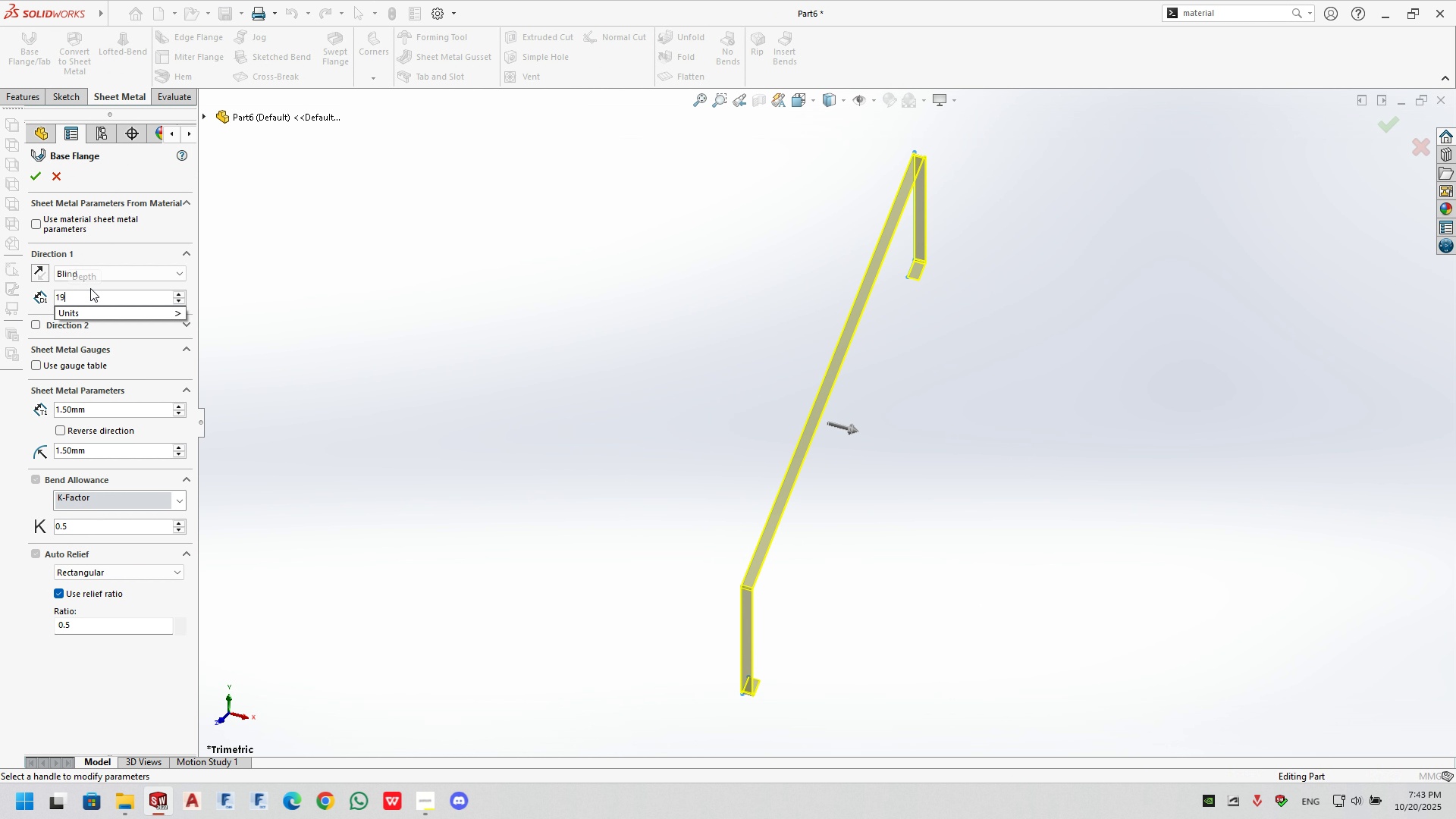 
key(Numpad9)
 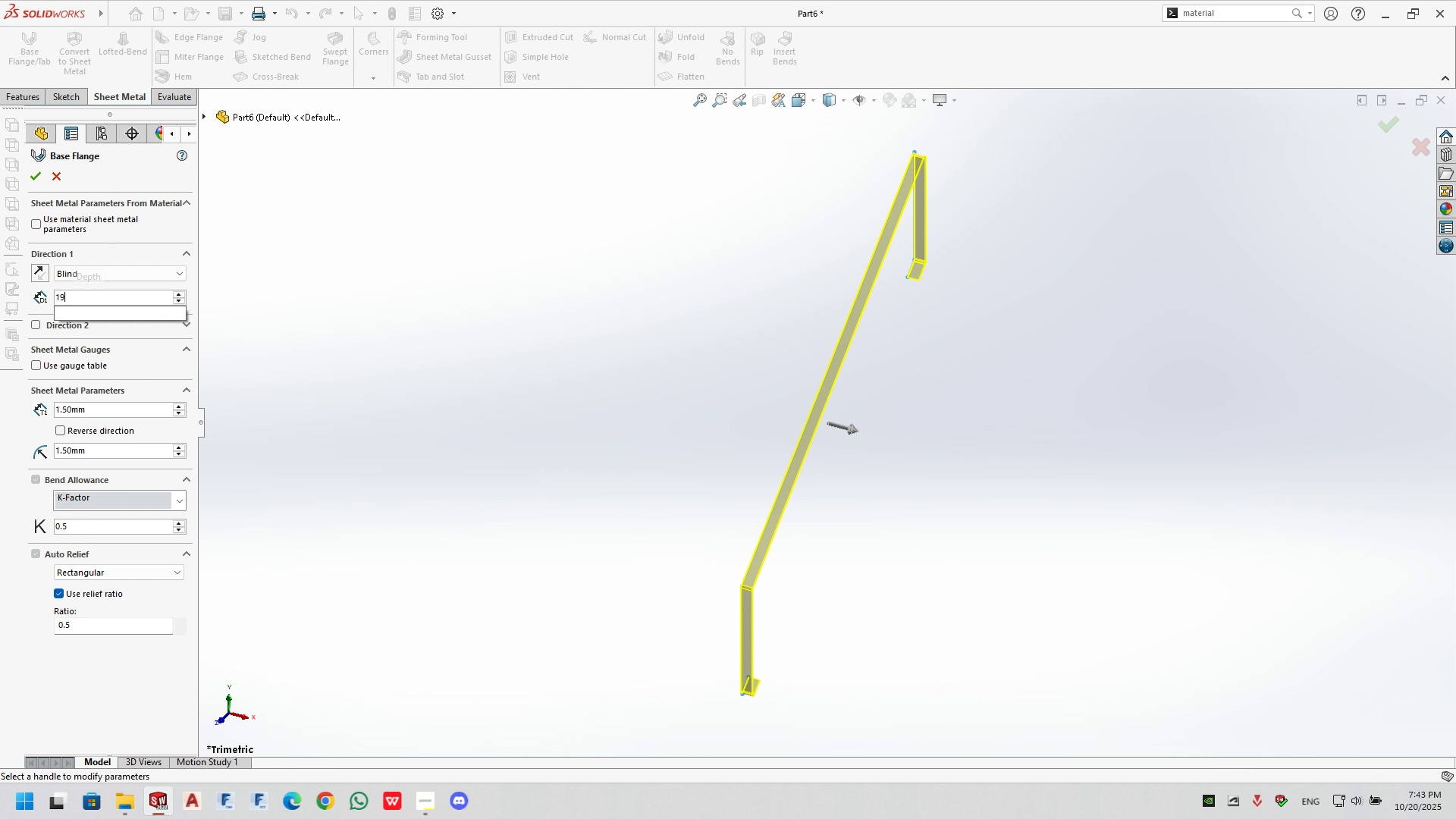 
key(Numpad9)
 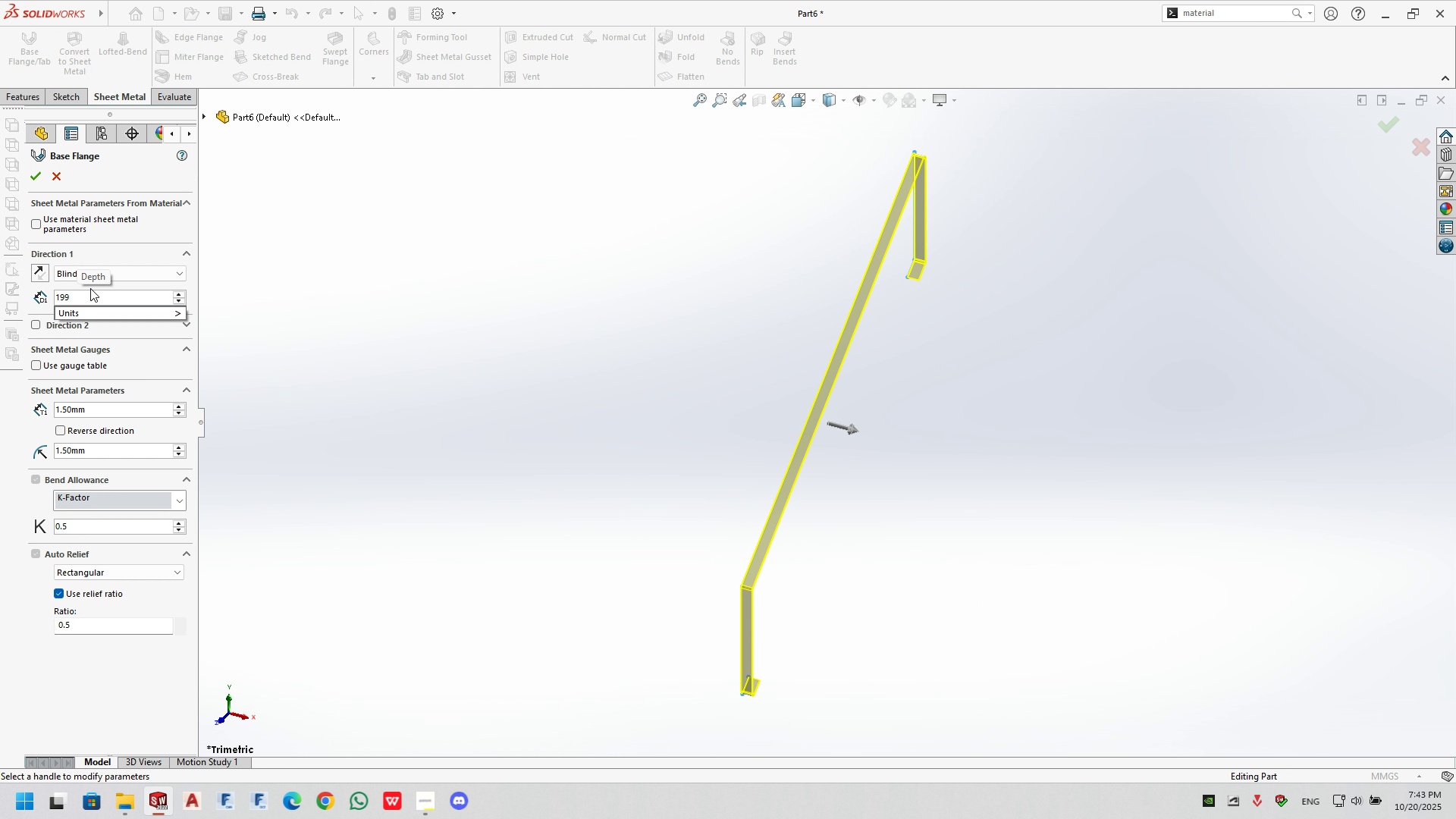 
key(Backspace)
 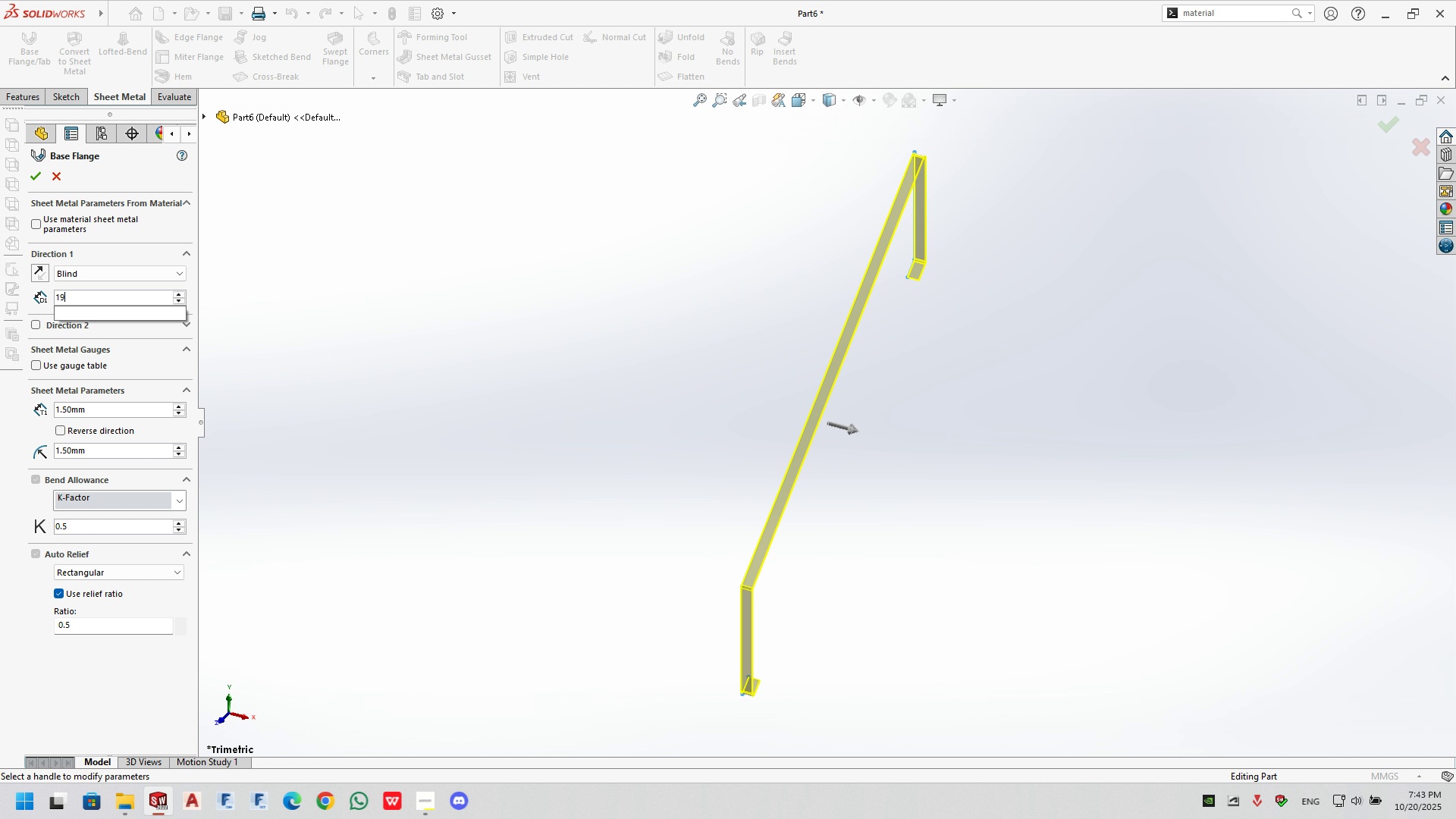 
key(Backspace)
 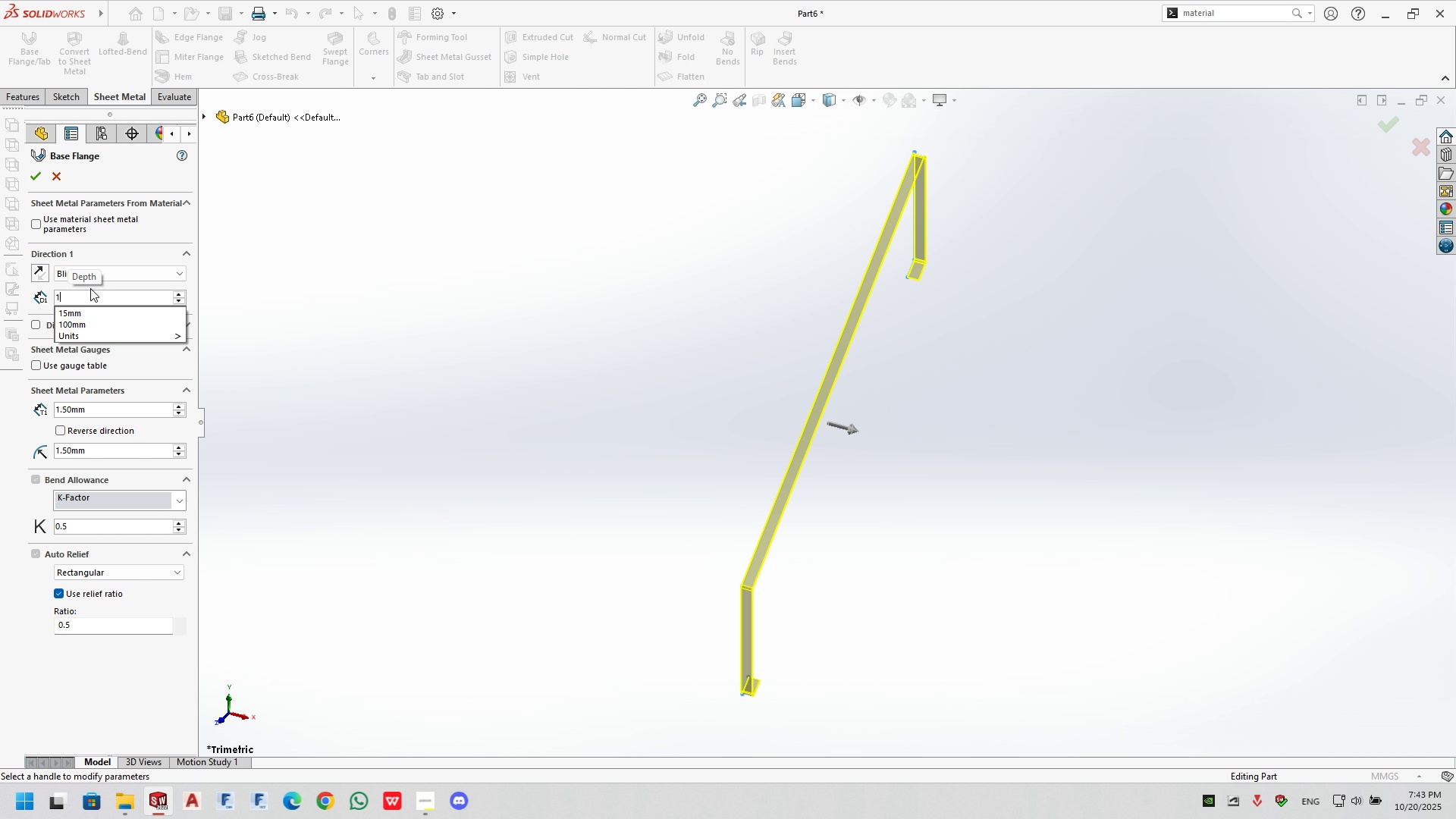 
key(Numpad1)
 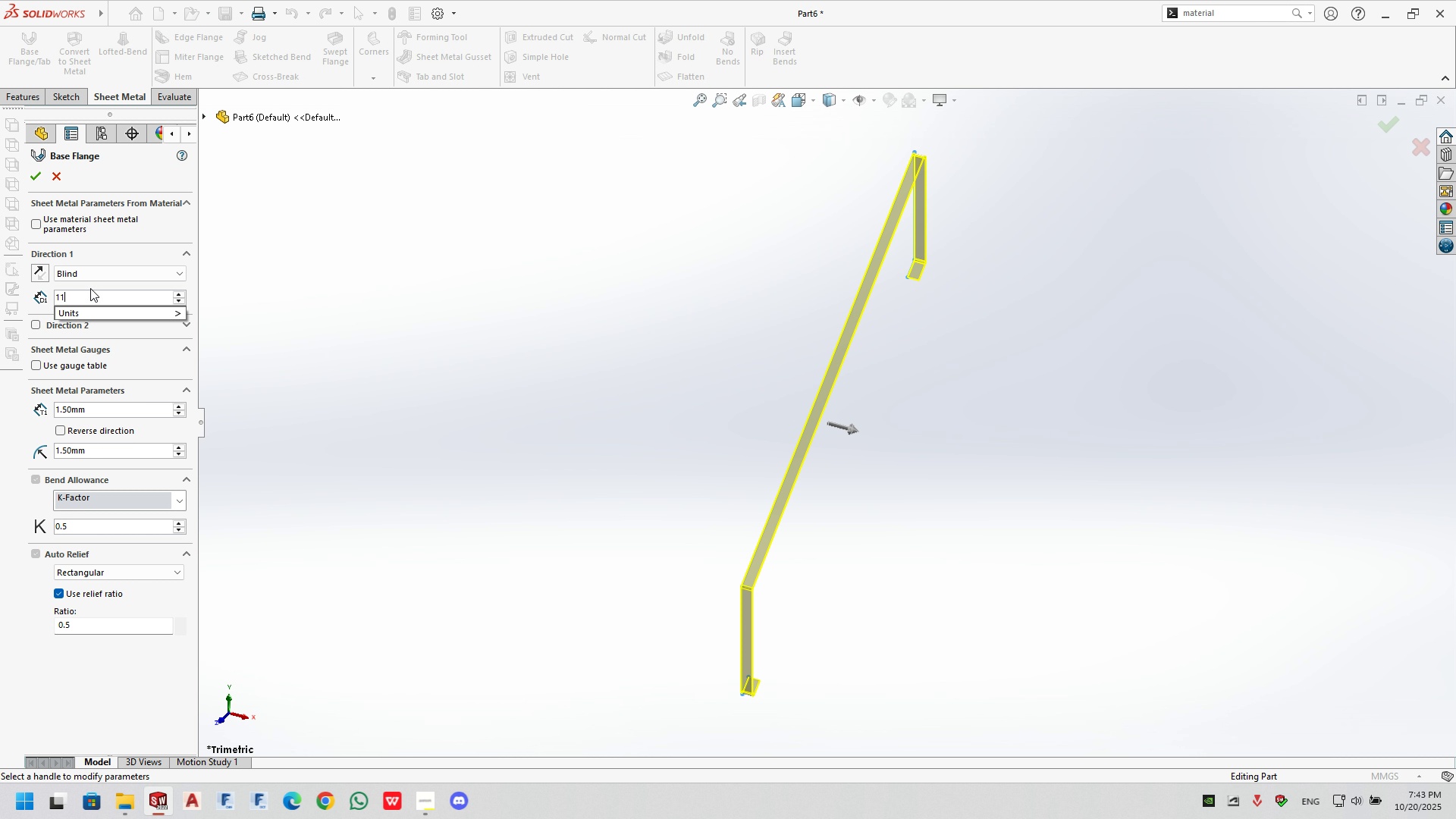 
key(Numpad9)
 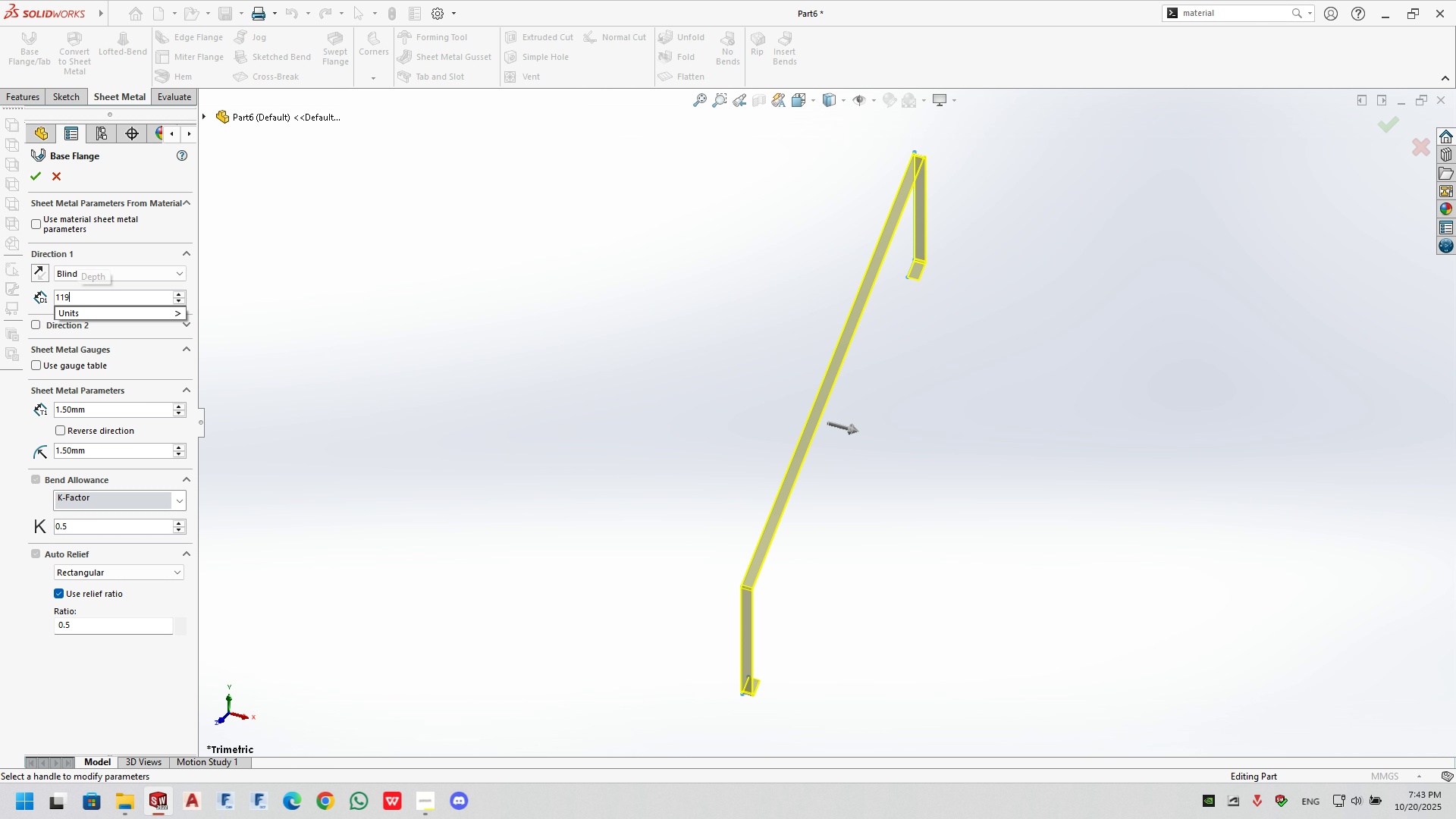 
key(Numpad4)
 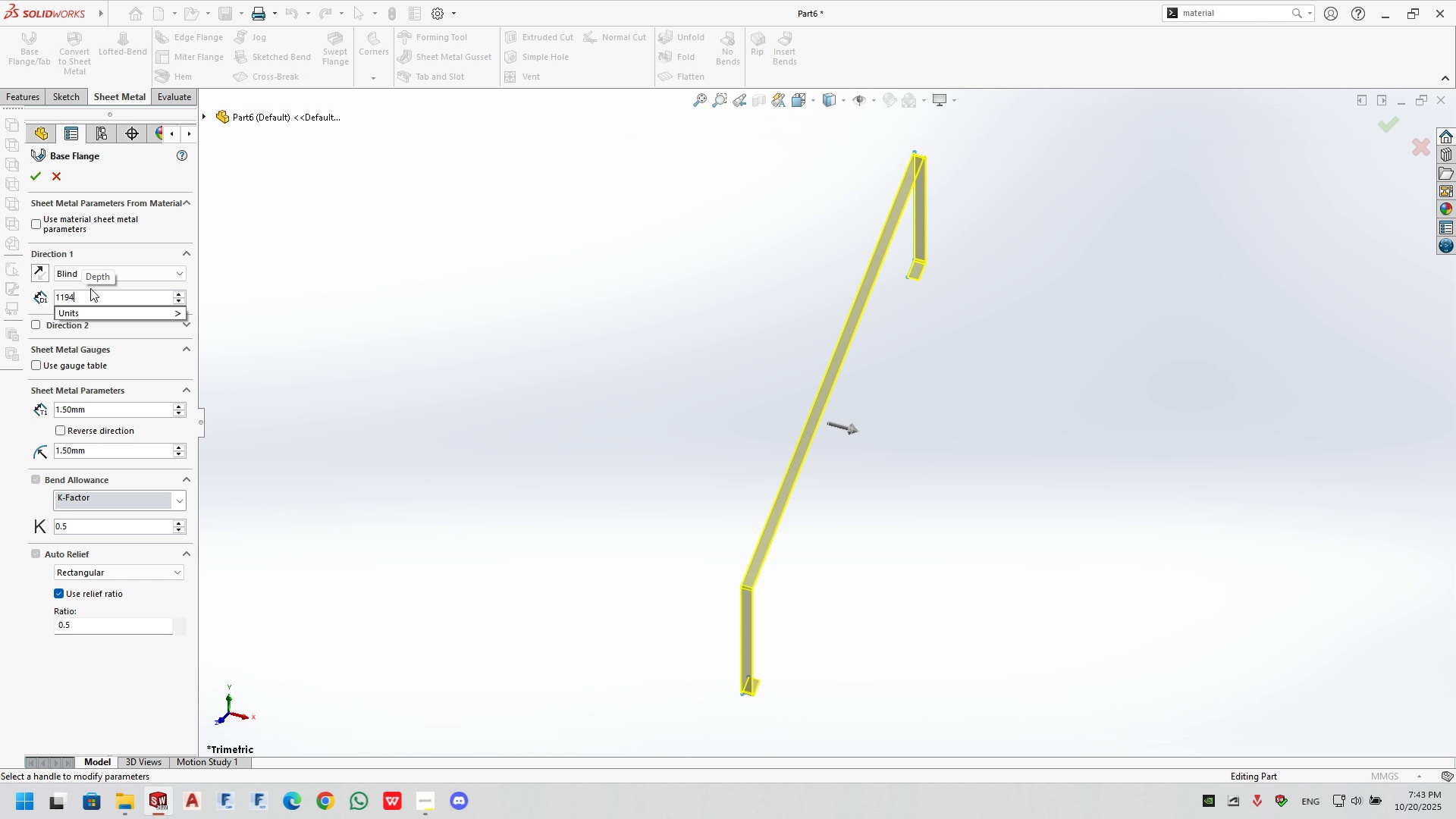 
key(NumpadEnter)
 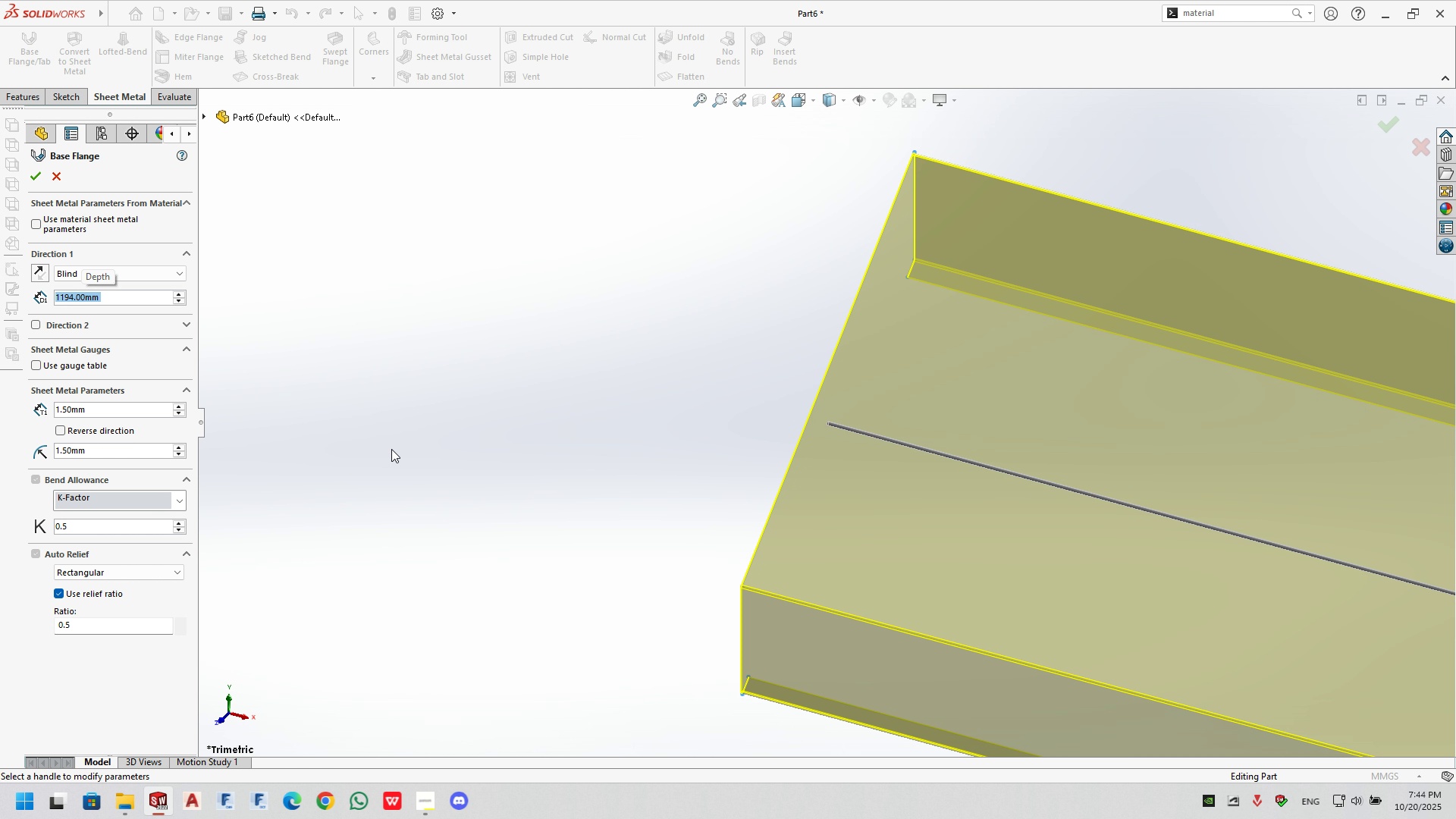 
scroll: coordinate [580, 366], scroll_direction: up, amount: 8.0
 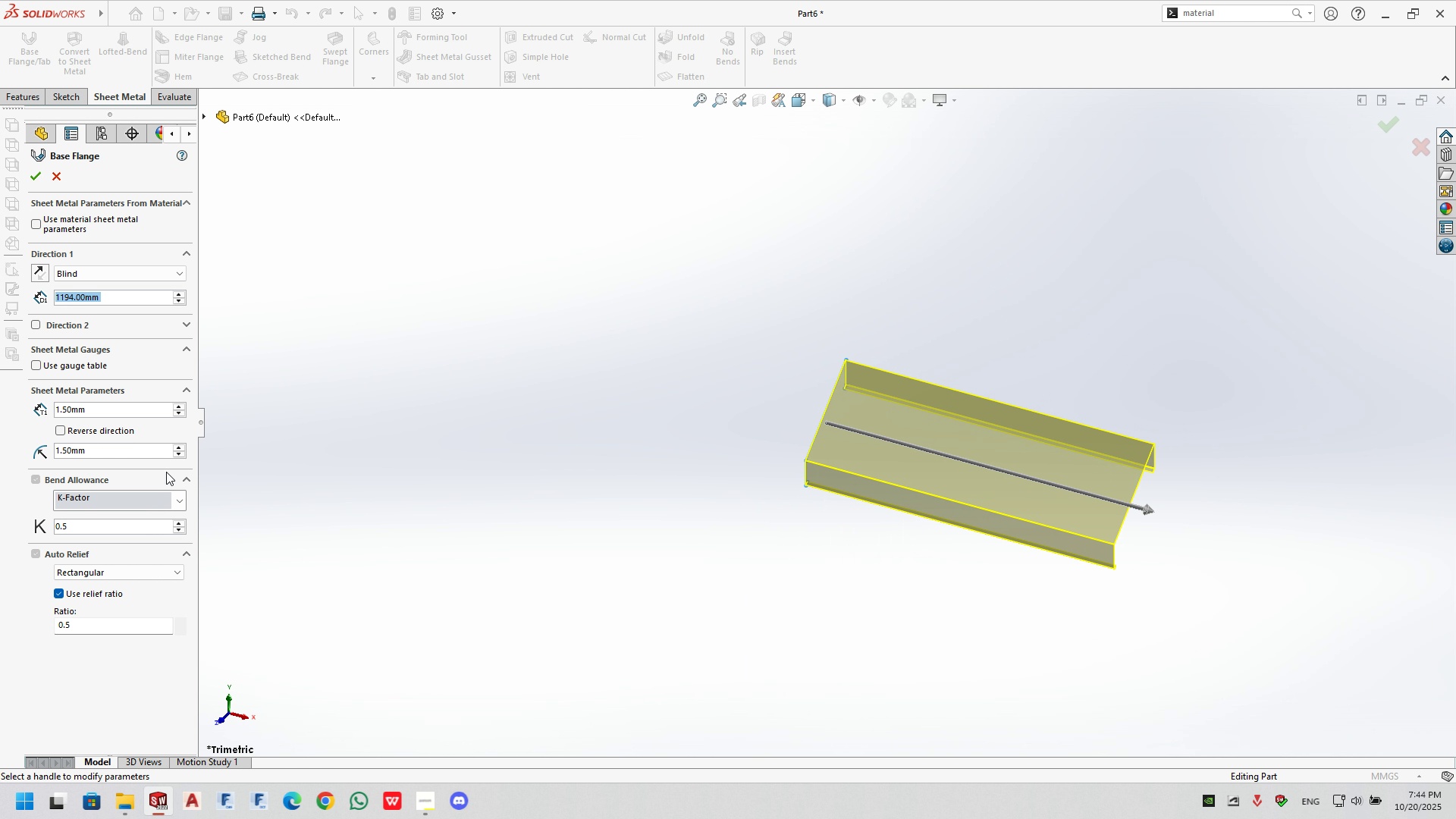 
left_click([30, 183])
 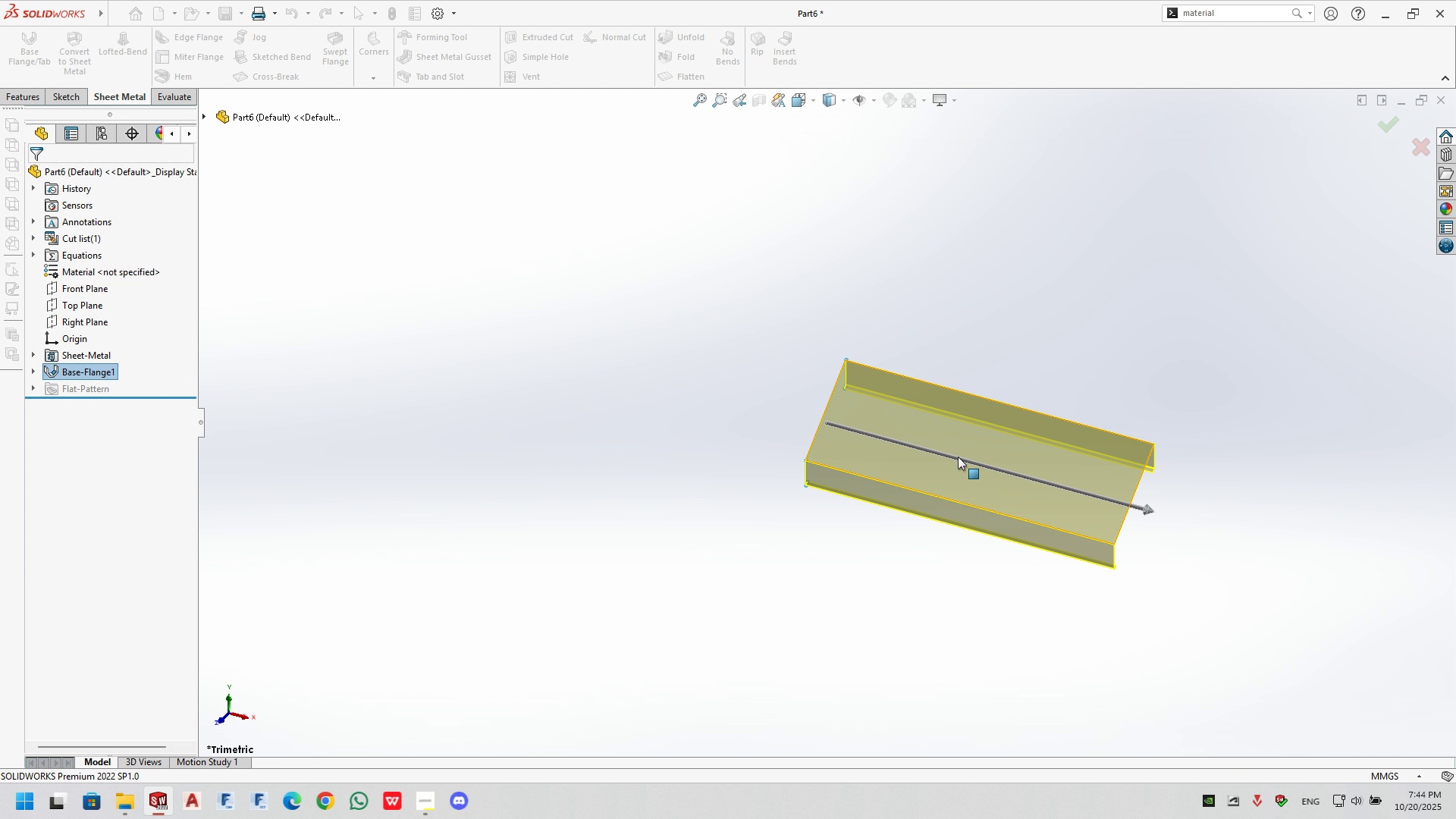 
scroll: coordinate [1045, 476], scroll_direction: down, amount: 7.0
 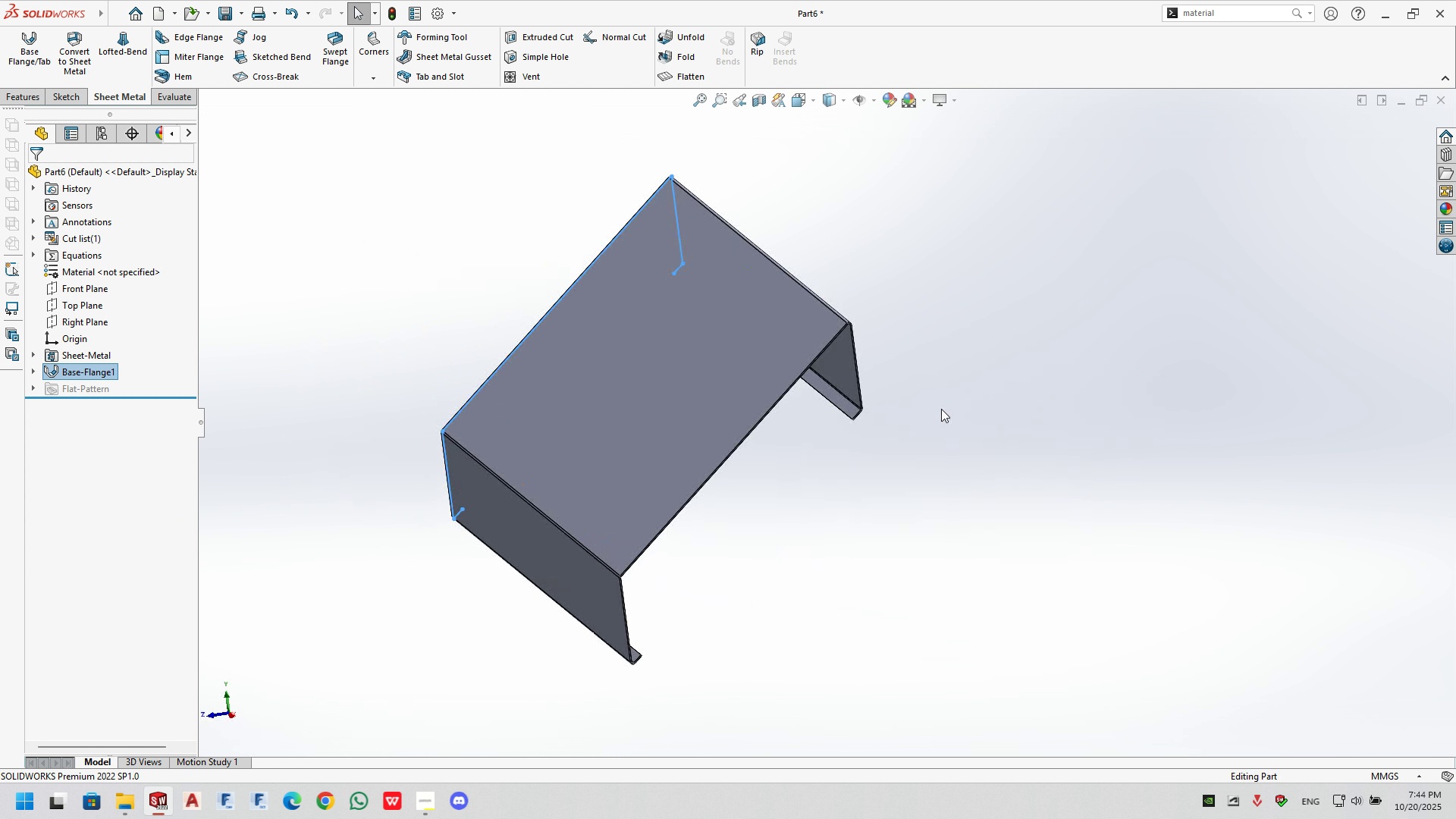 
left_click([941, 406])
 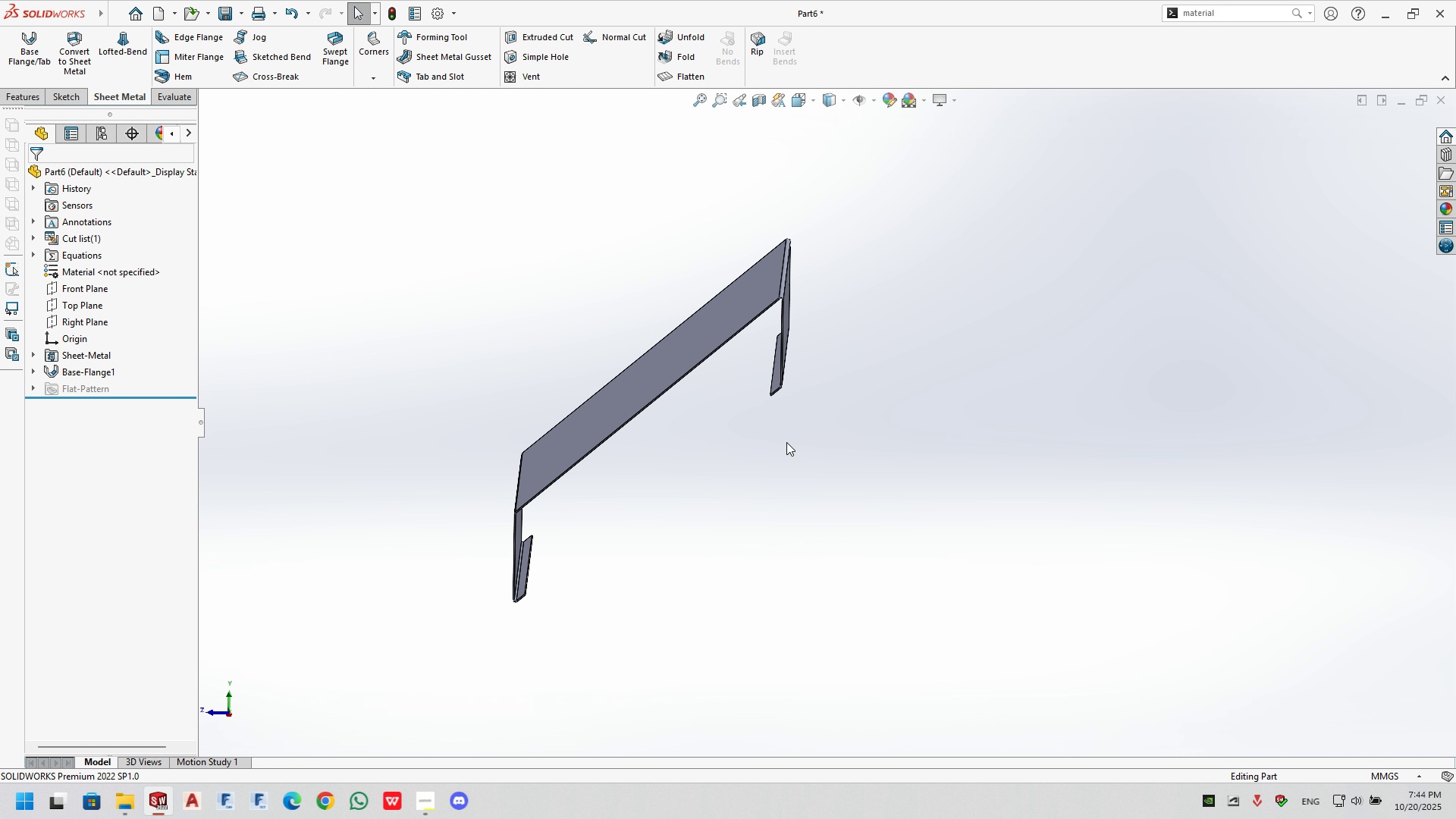 
wait(34.69)
 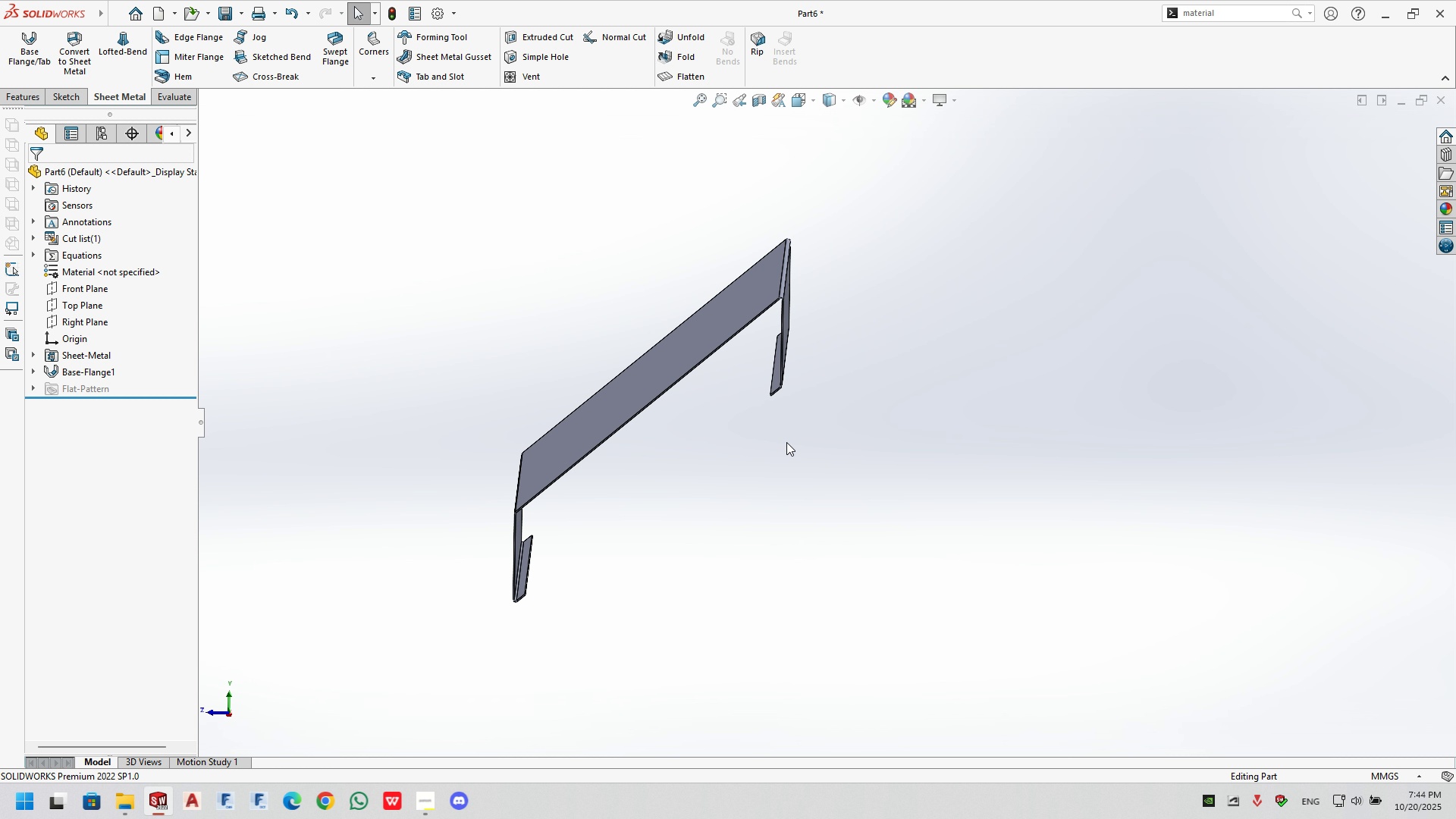 
key(Alt+AltLeft)
 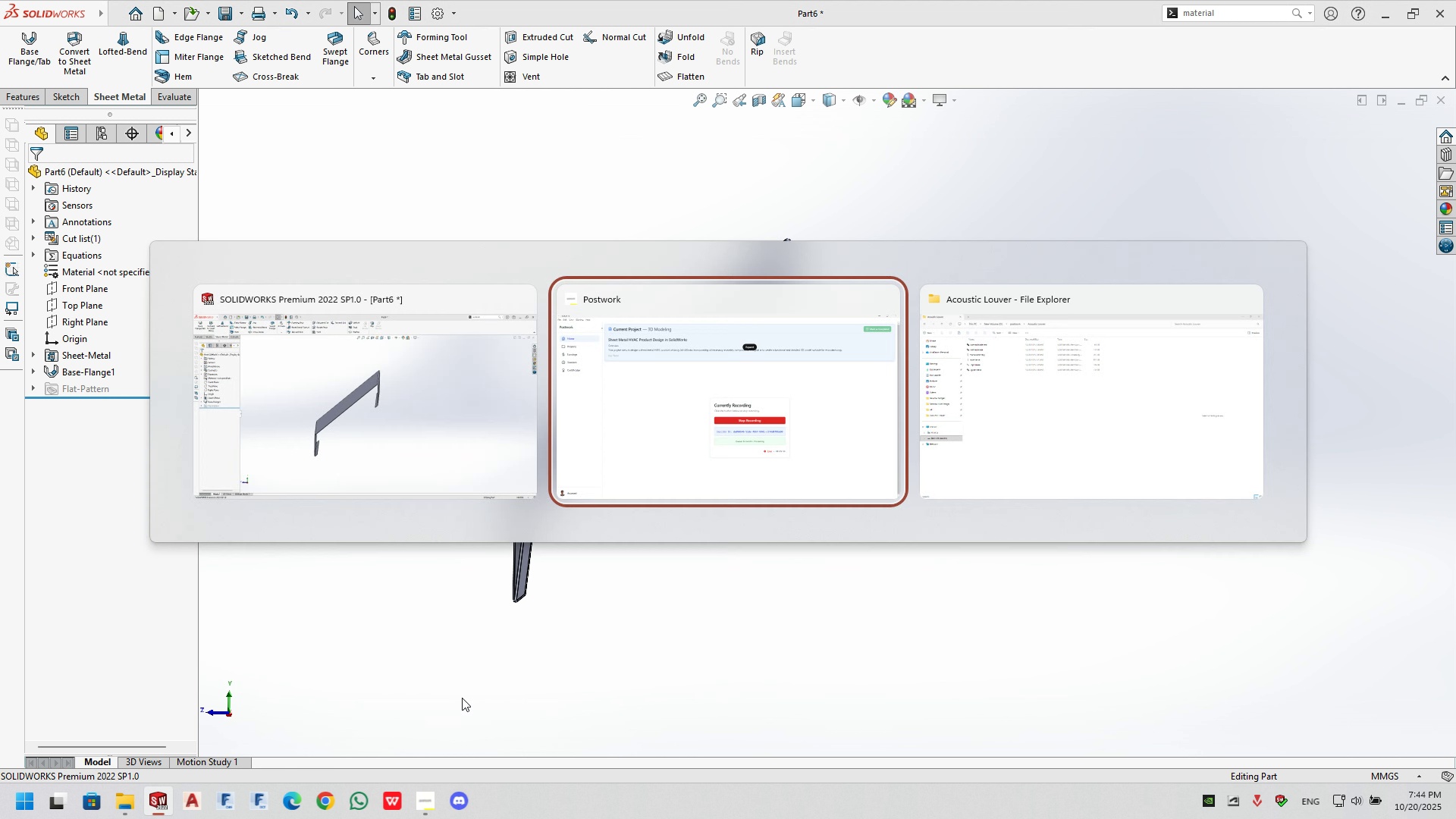 
key(Alt+Tab)